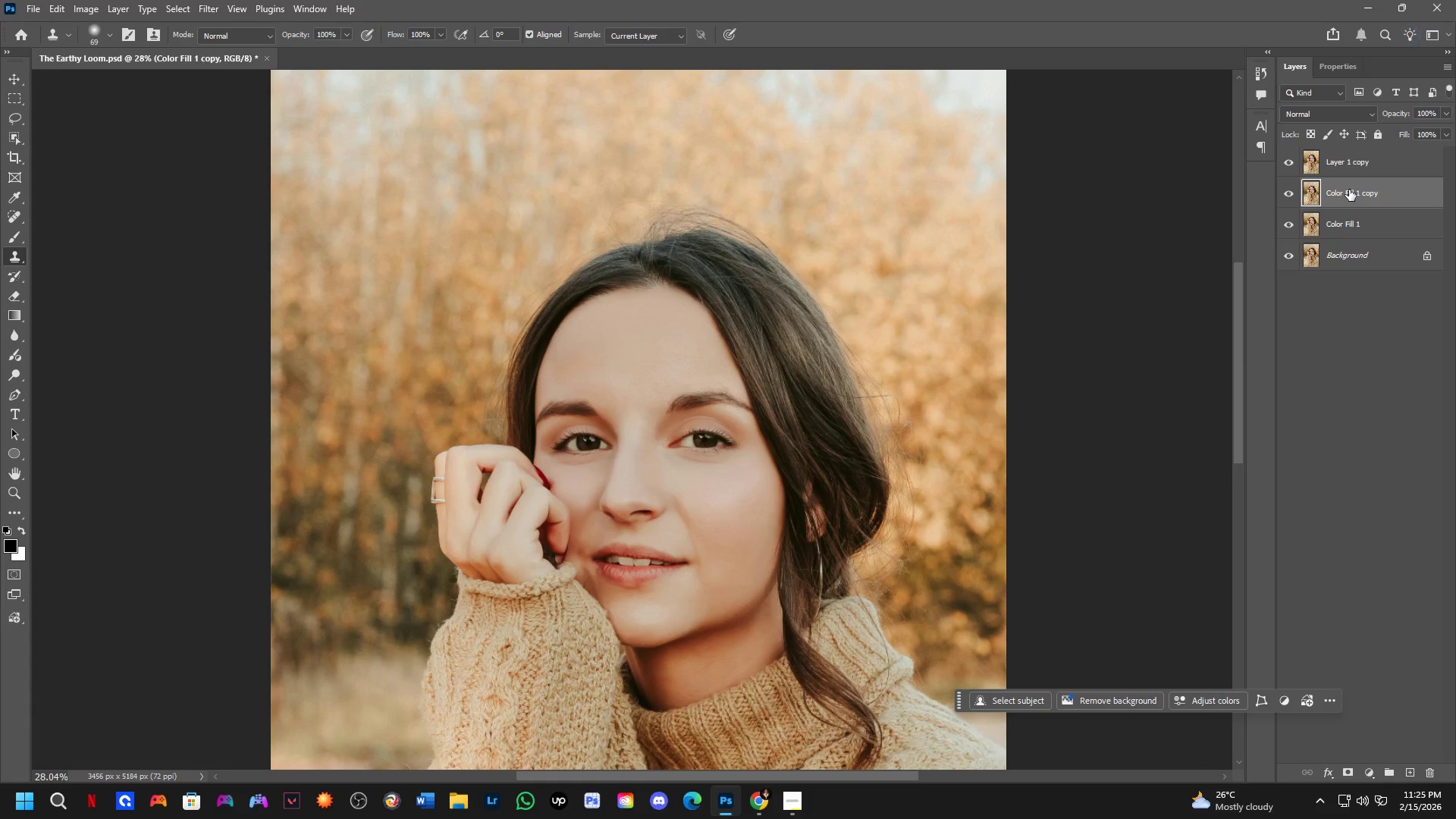 
left_click_drag(start_coordinate=[1349, 190], to_coordinate=[1347, 149])
 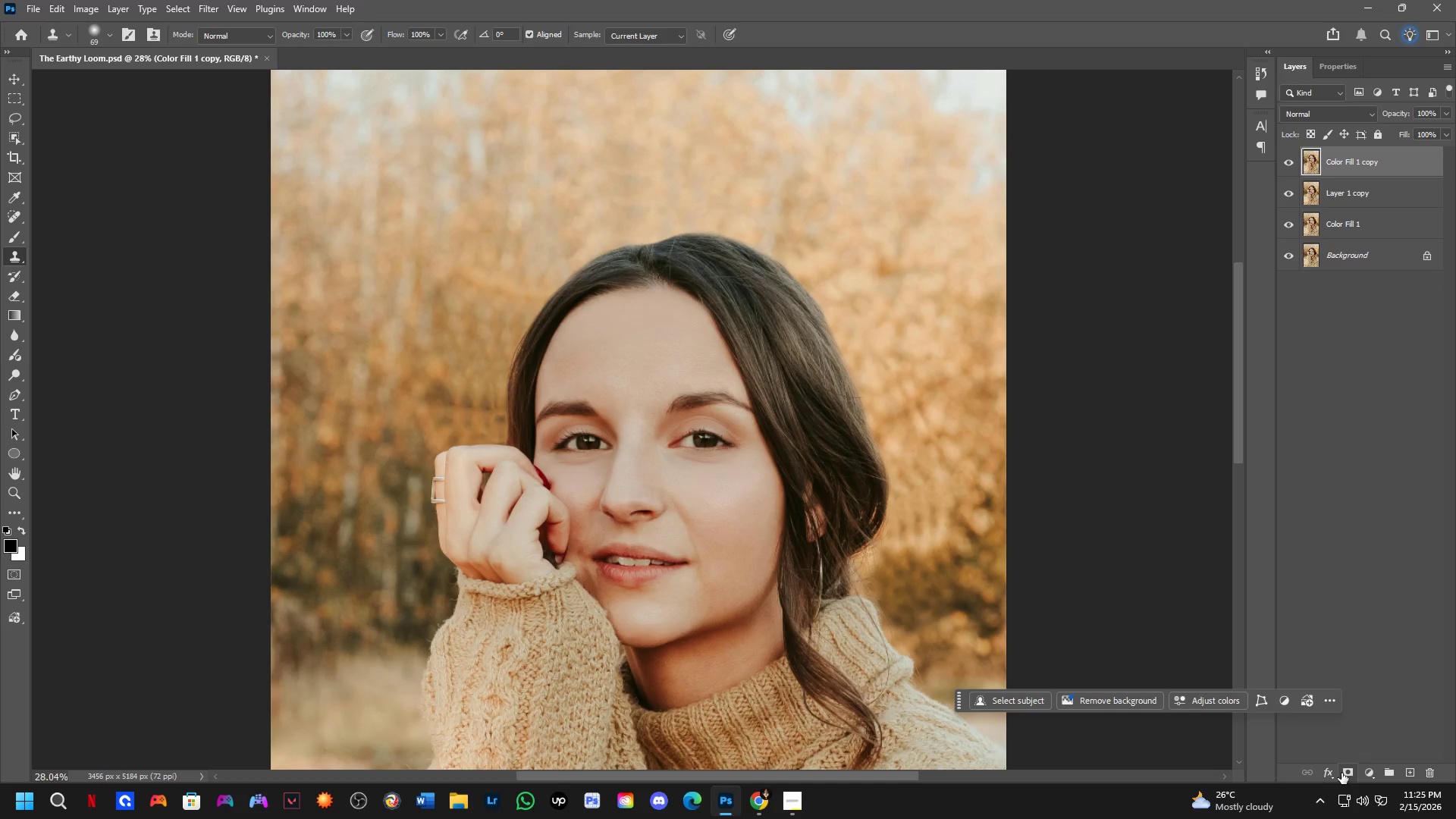 
key(Control+I)
 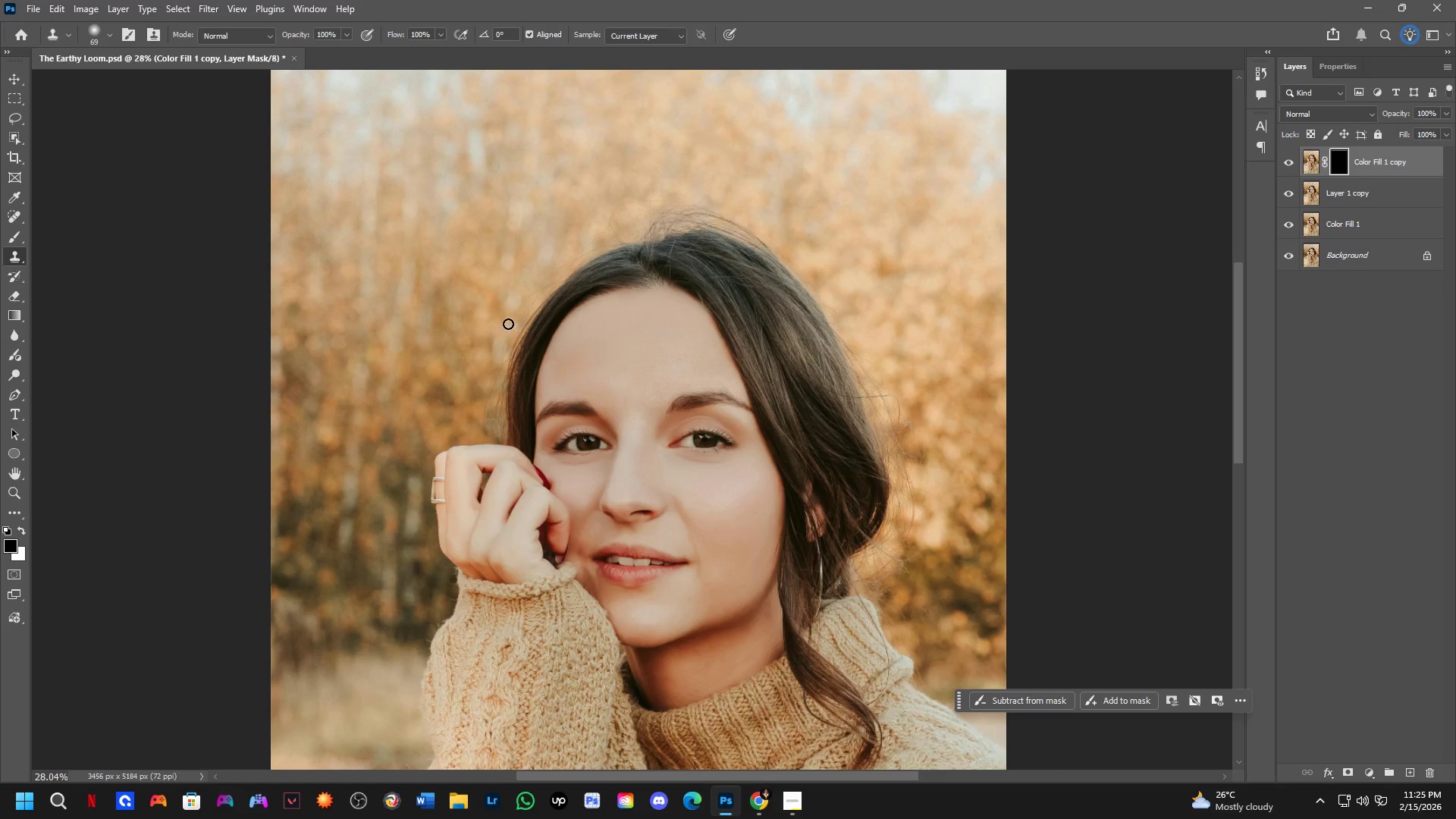 
key(B)
 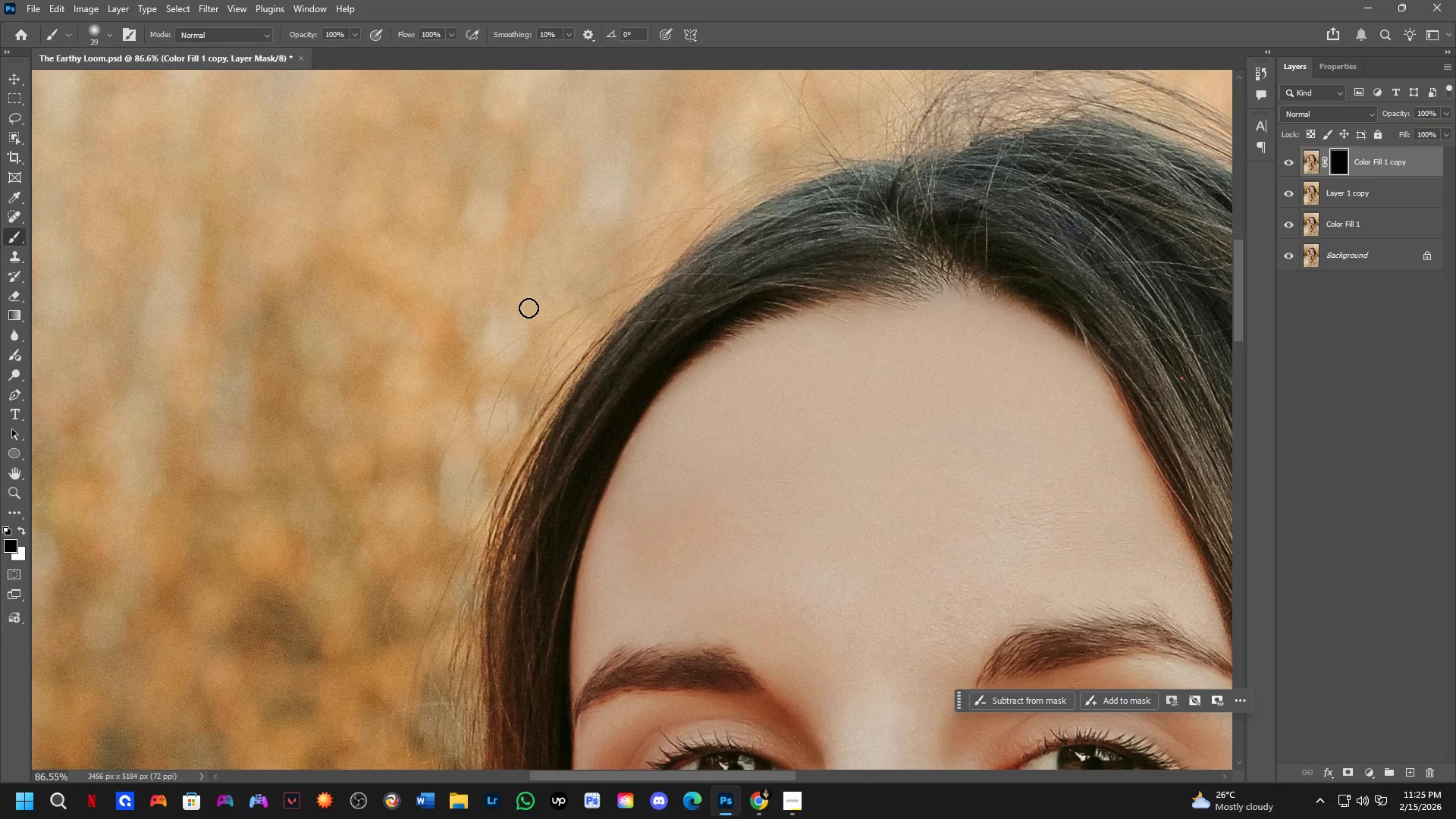 
hold_key(key=AltLeft, duration=0.31)
 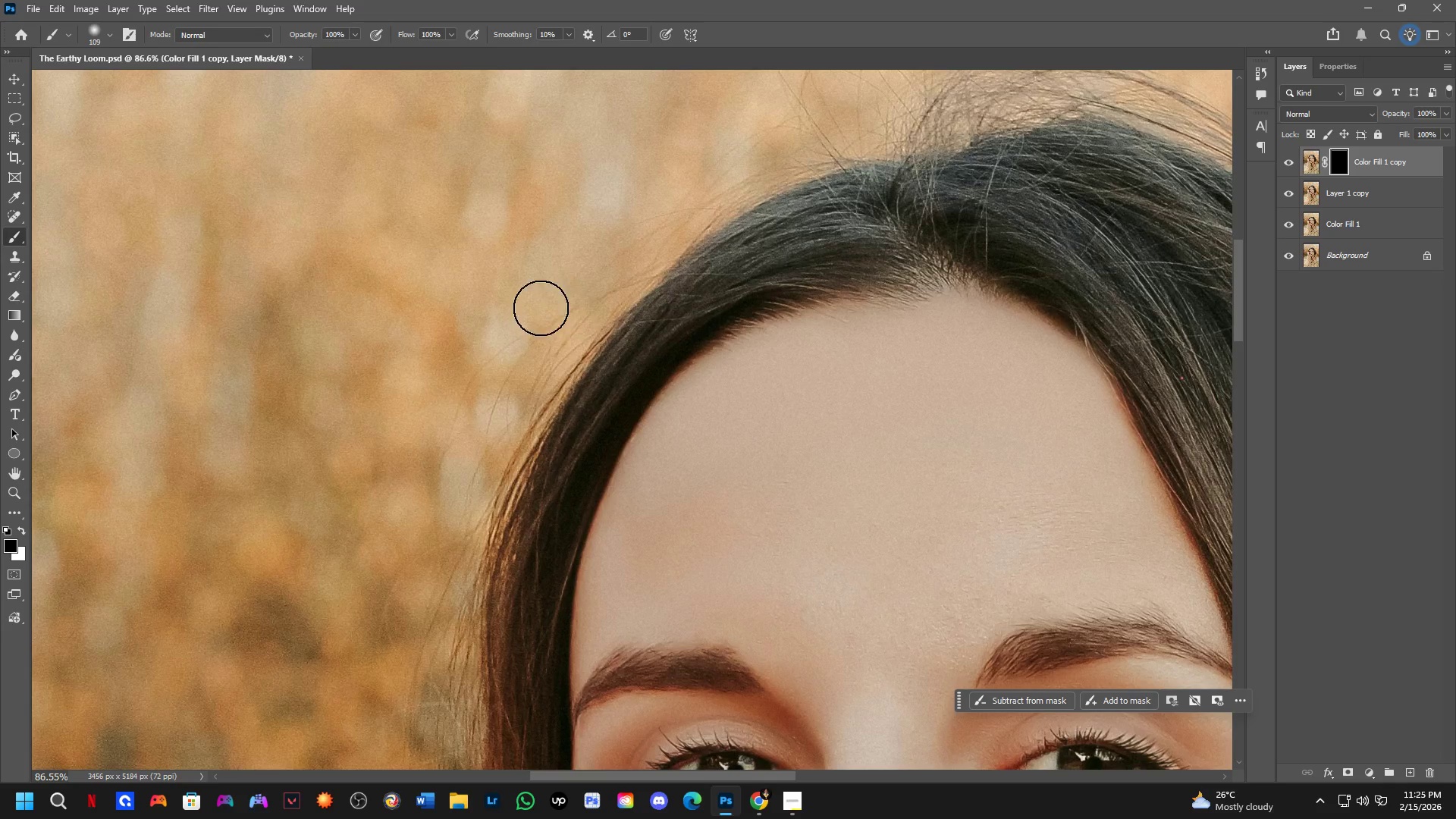 
scroll: coordinate [554, 256], scroll_direction: up, amount: 12.0
 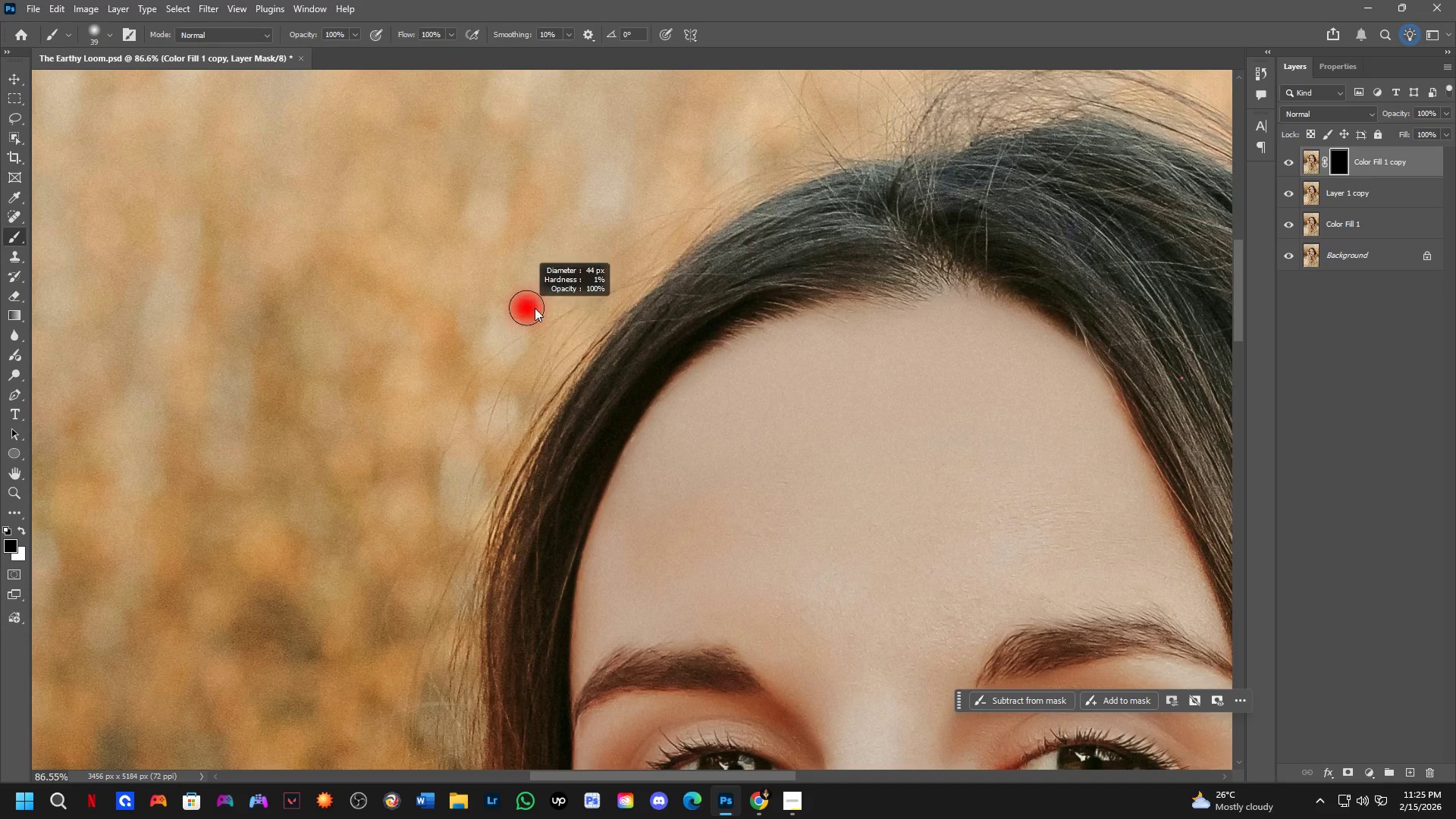 
left_click_drag(start_coordinate=[525, 322], to_coordinate=[444, 406])
 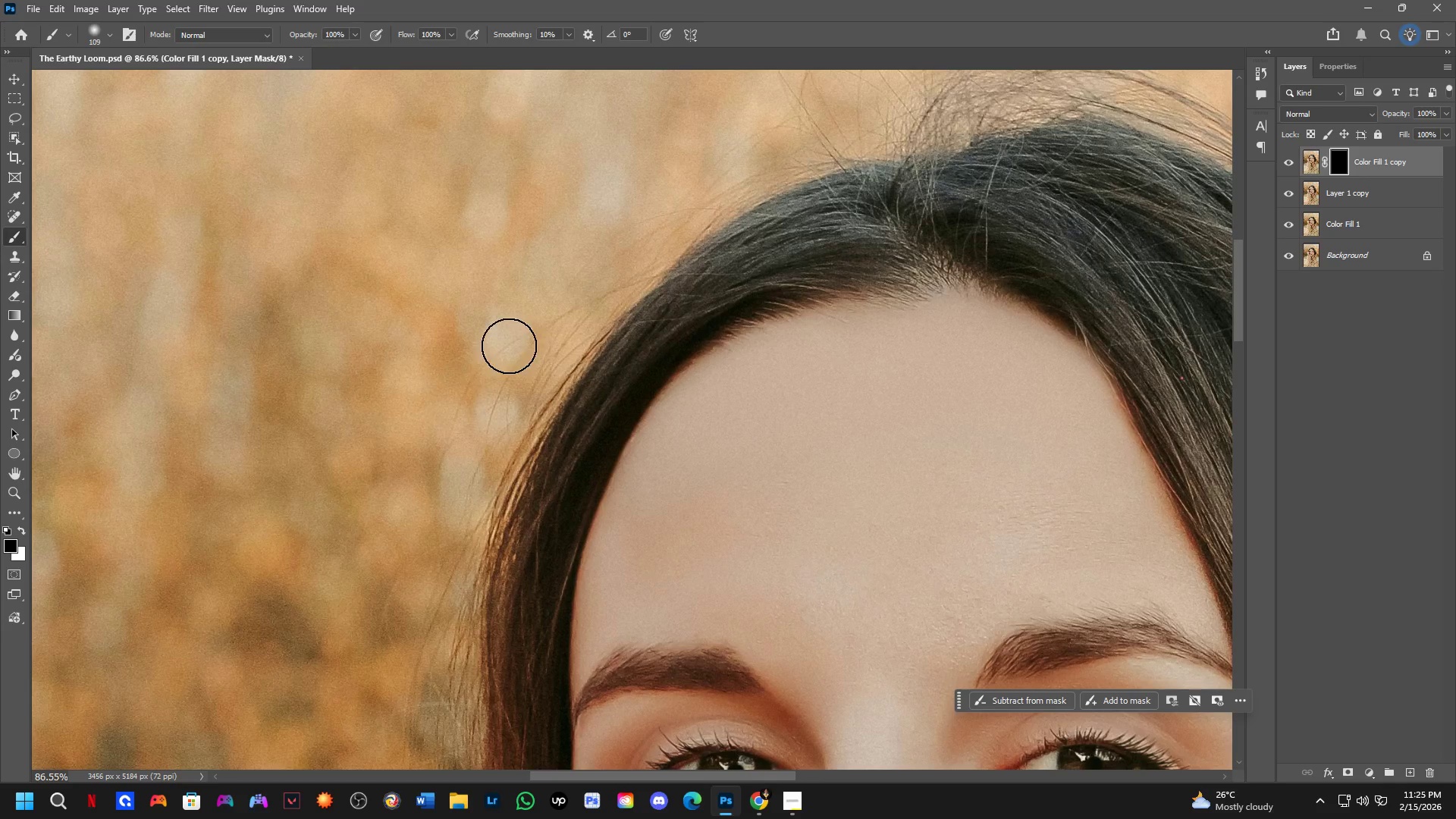 
key(X)
 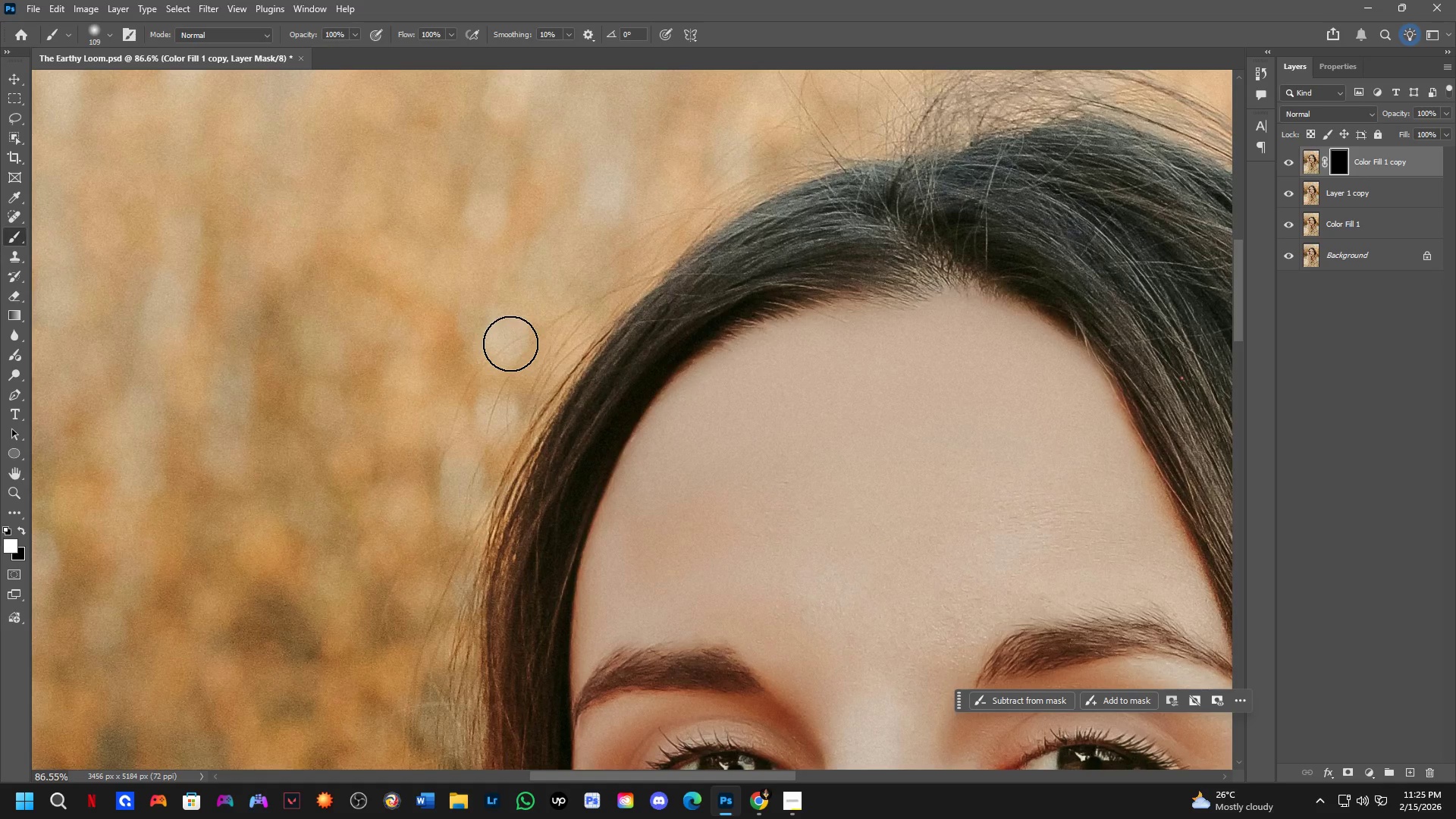 
left_click_drag(start_coordinate=[497, 359], to_coordinate=[535, 319])
 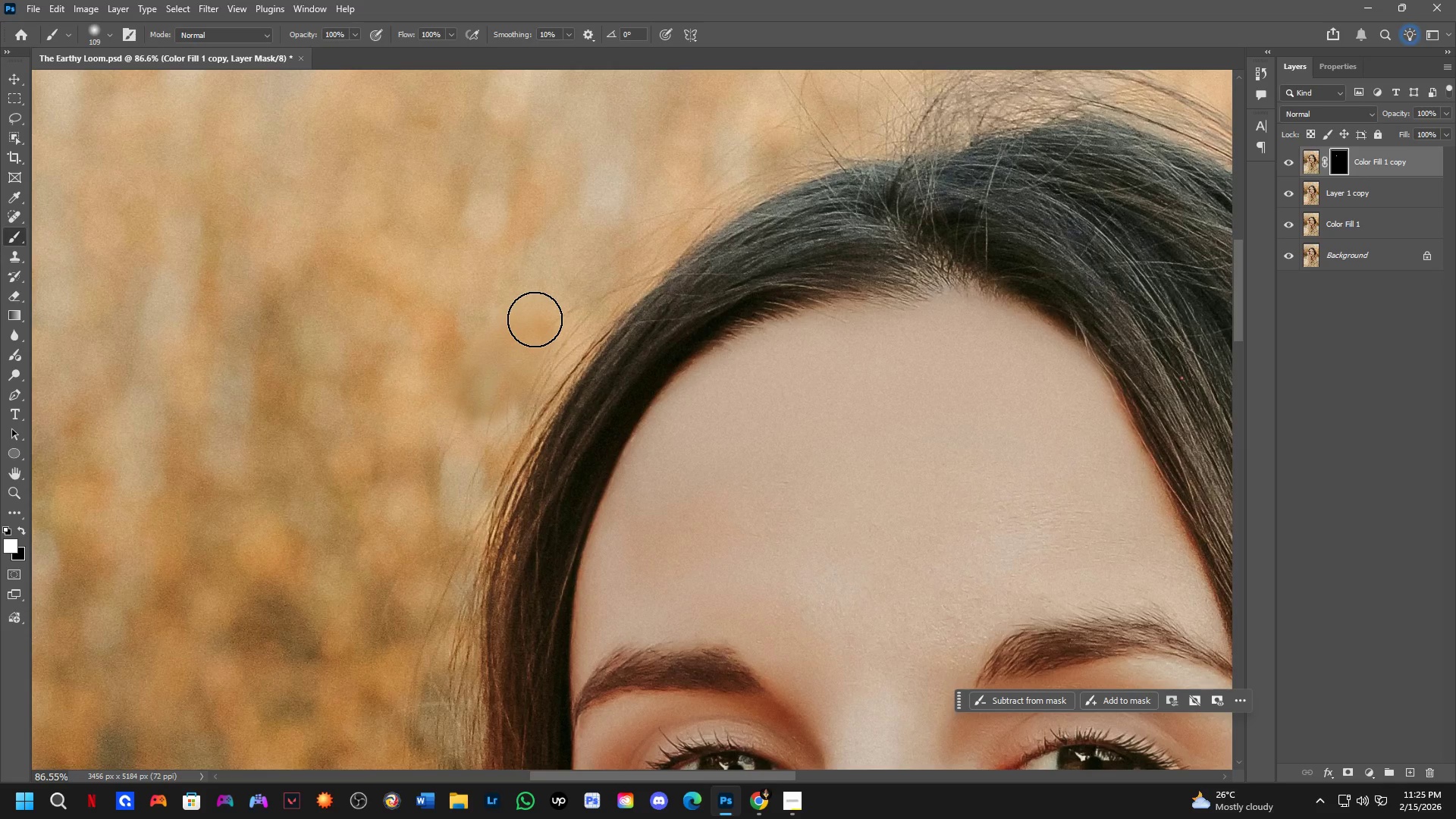 
left_click_drag(start_coordinate=[523, 331], to_coordinate=[551, 407])
 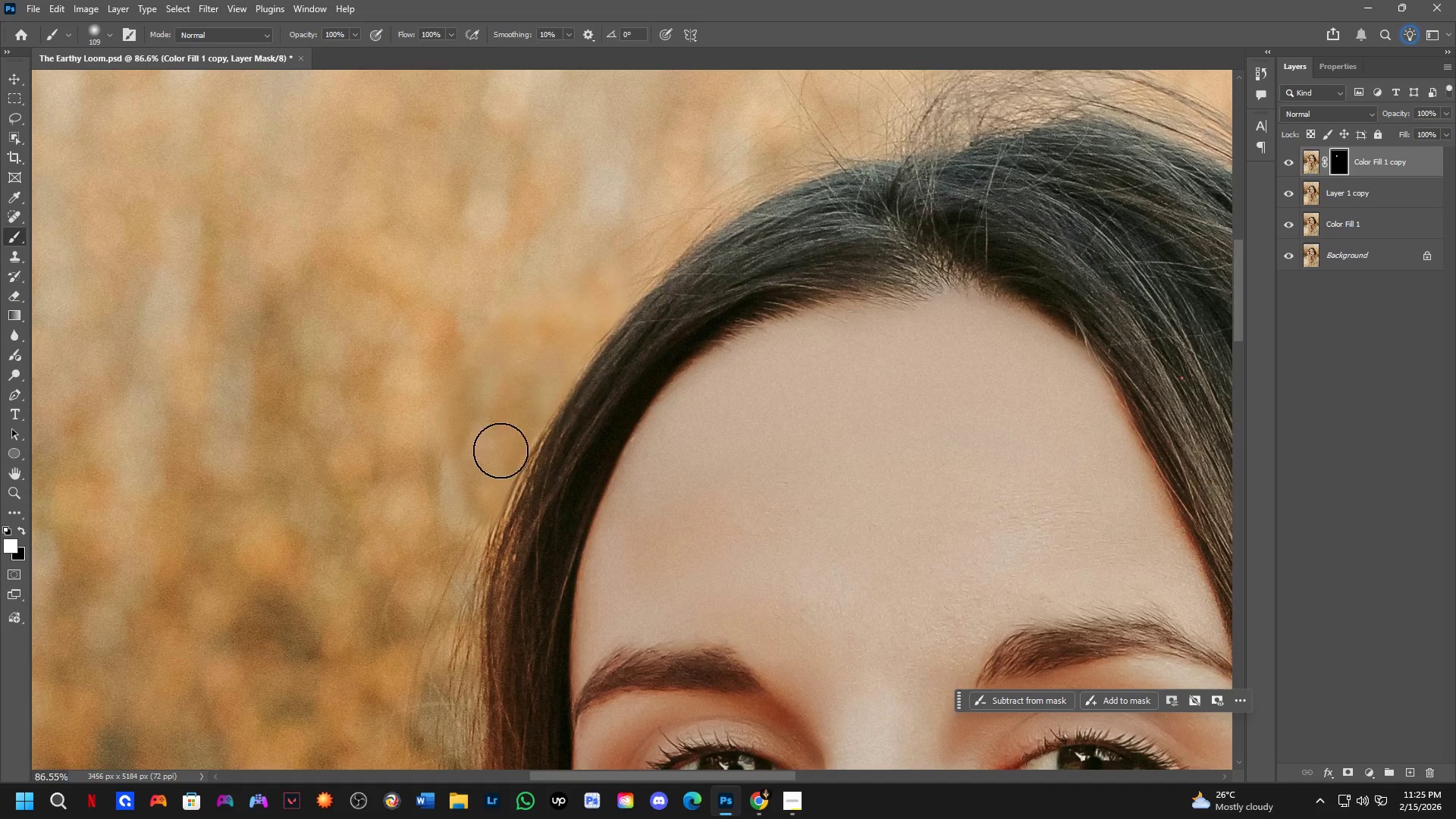 
key(Alt+AltLeft)
 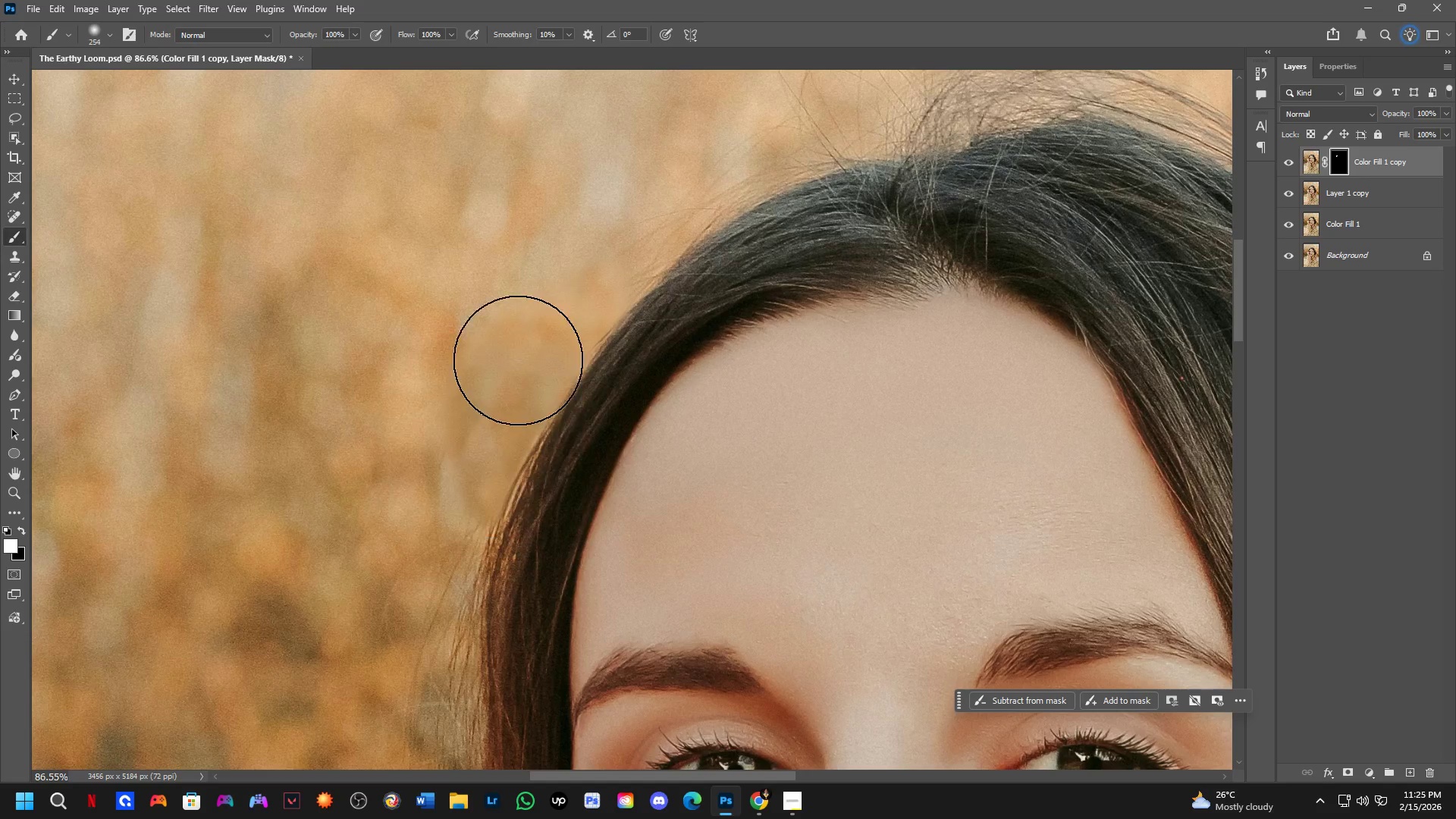 
left_click_drag(start_coordinate=[513, 314], to_coordinate=[456, 626])
 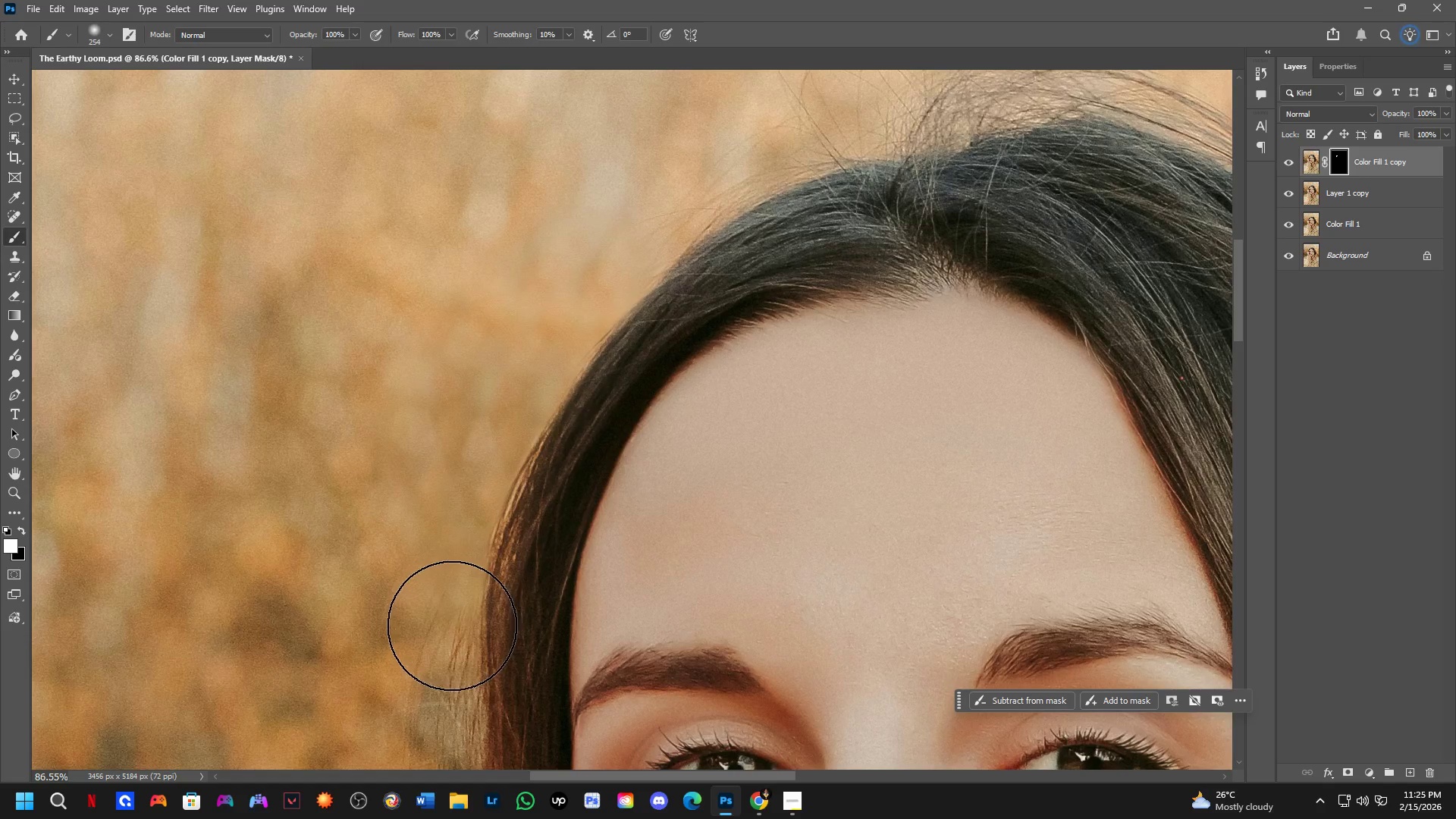 
hold_key(key=Space, duration=0.47)
 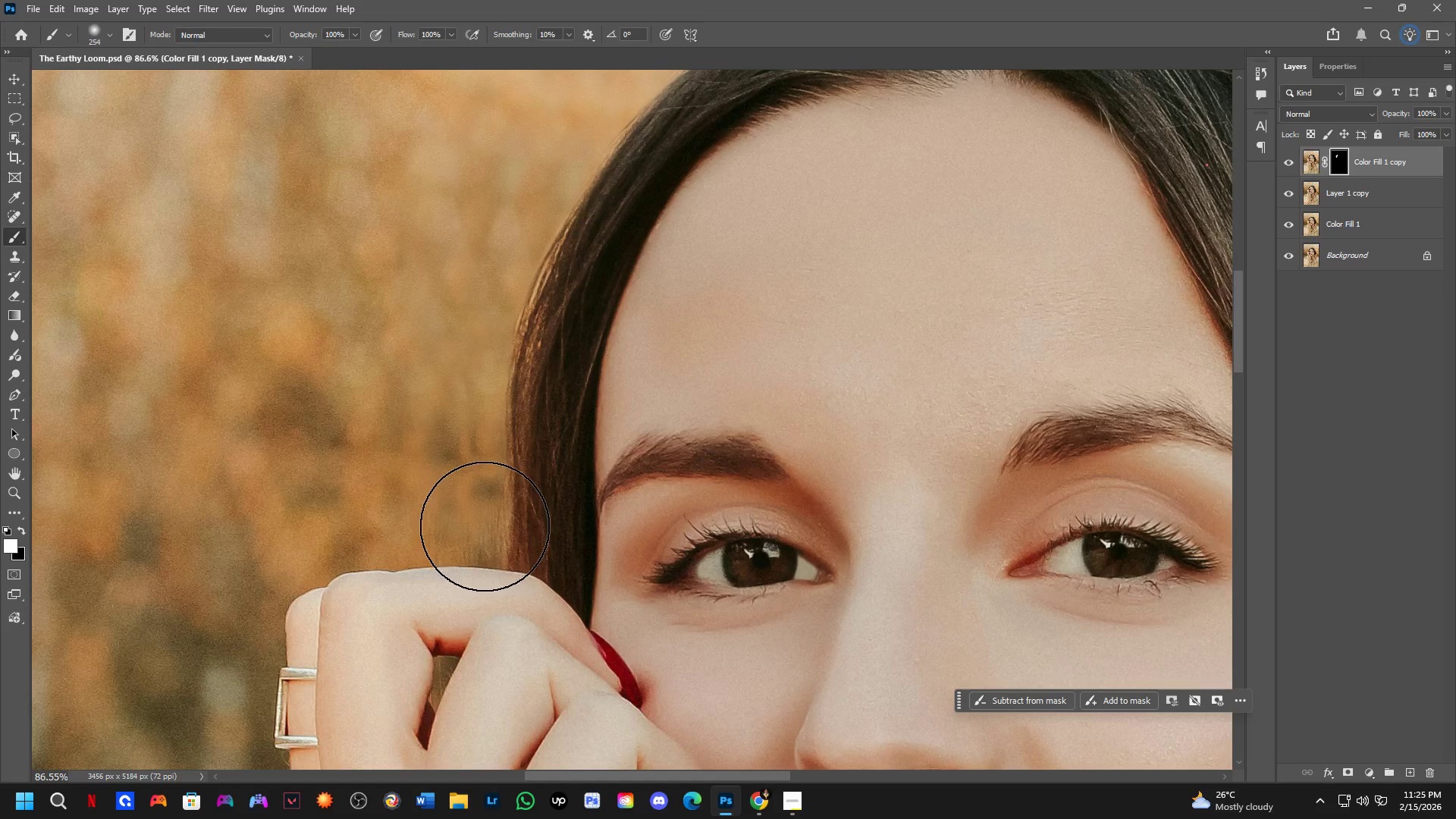 
left_click_drag(start_coordinate=[447, 613], to_coordinate=[472, 400])
 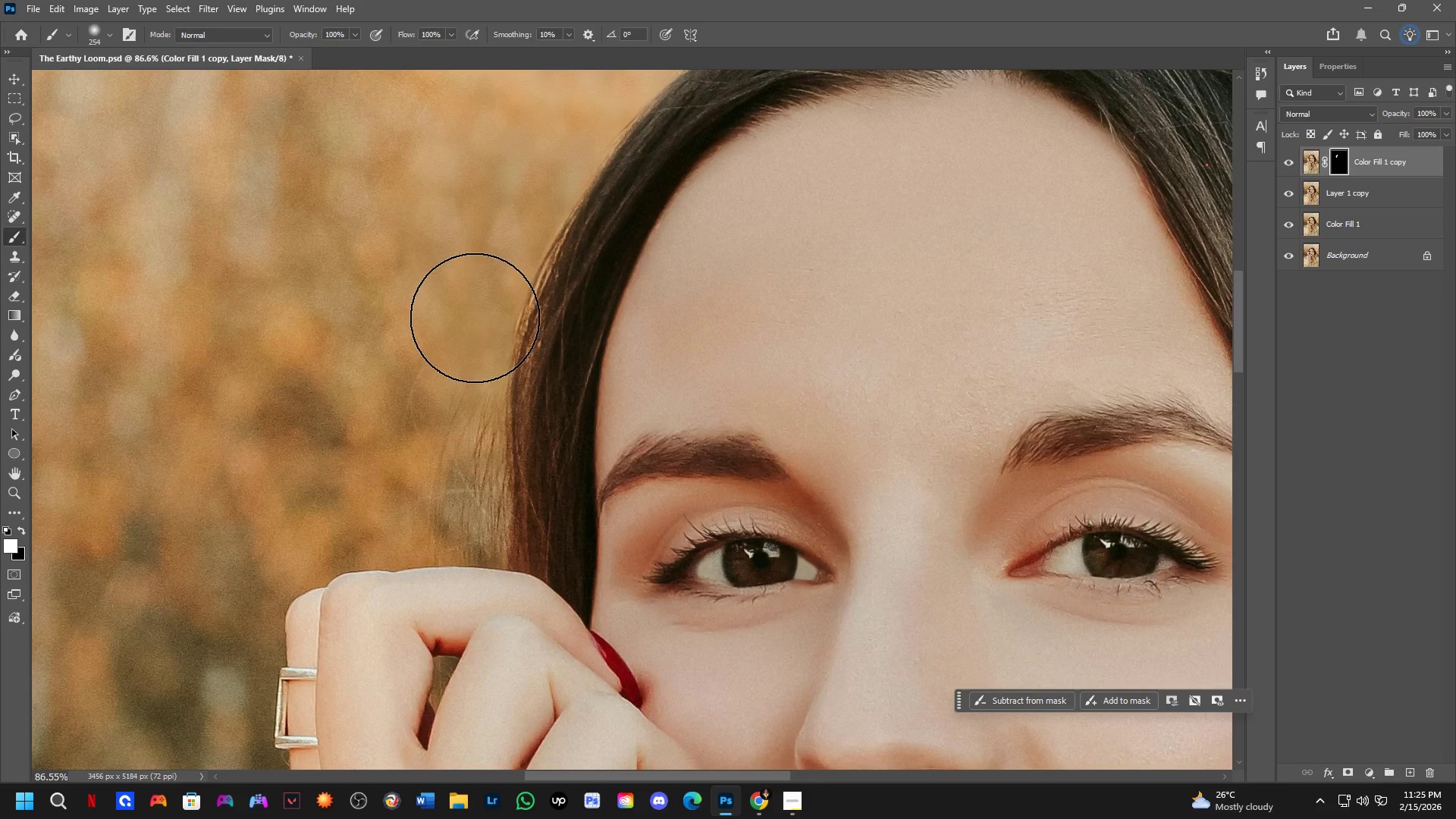 
left_click_drag(start_coordinate=[472, 327], to_coordinate=[453, 463])
 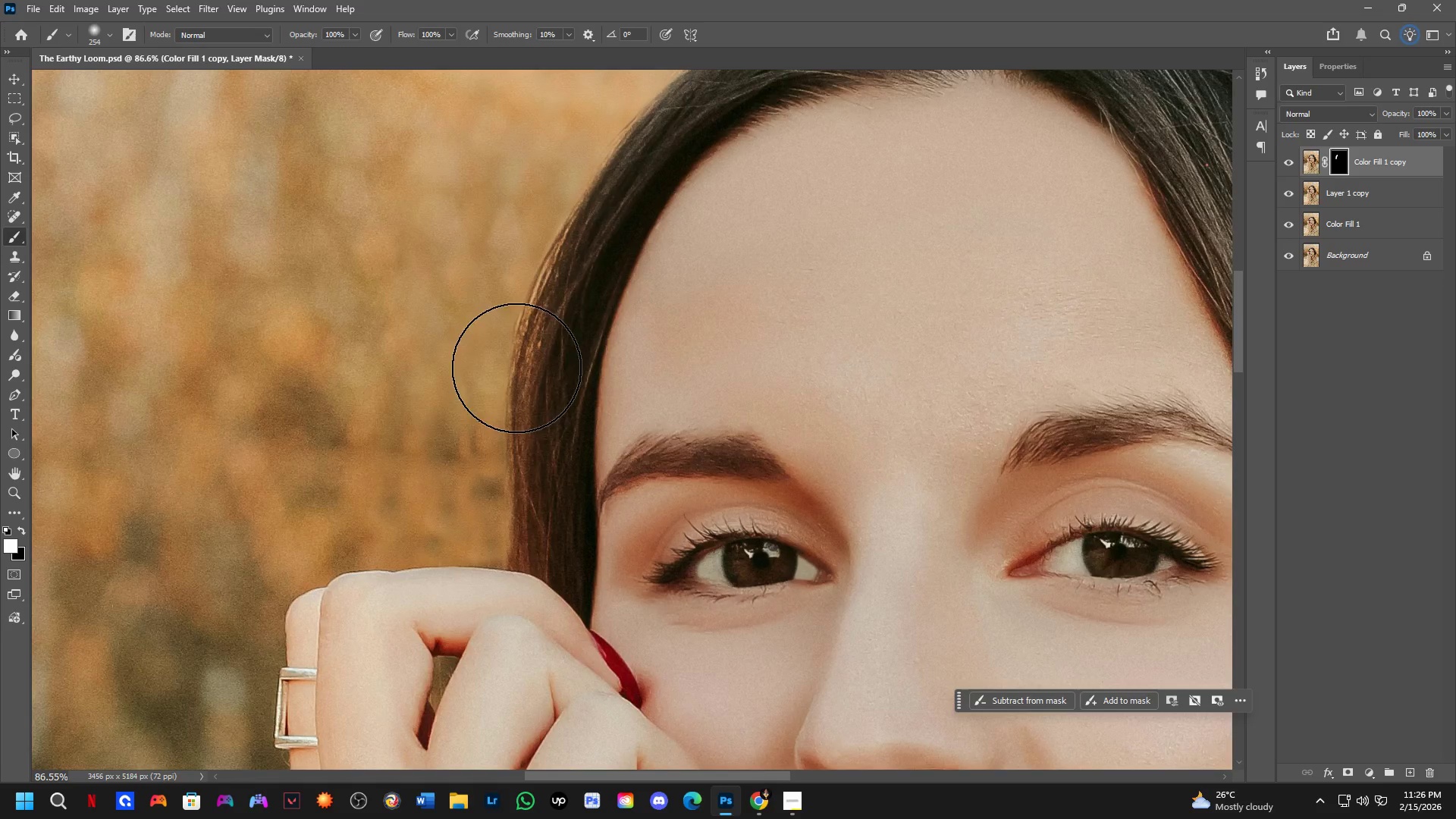 
hold_key(key=Space, duration=0.53)
 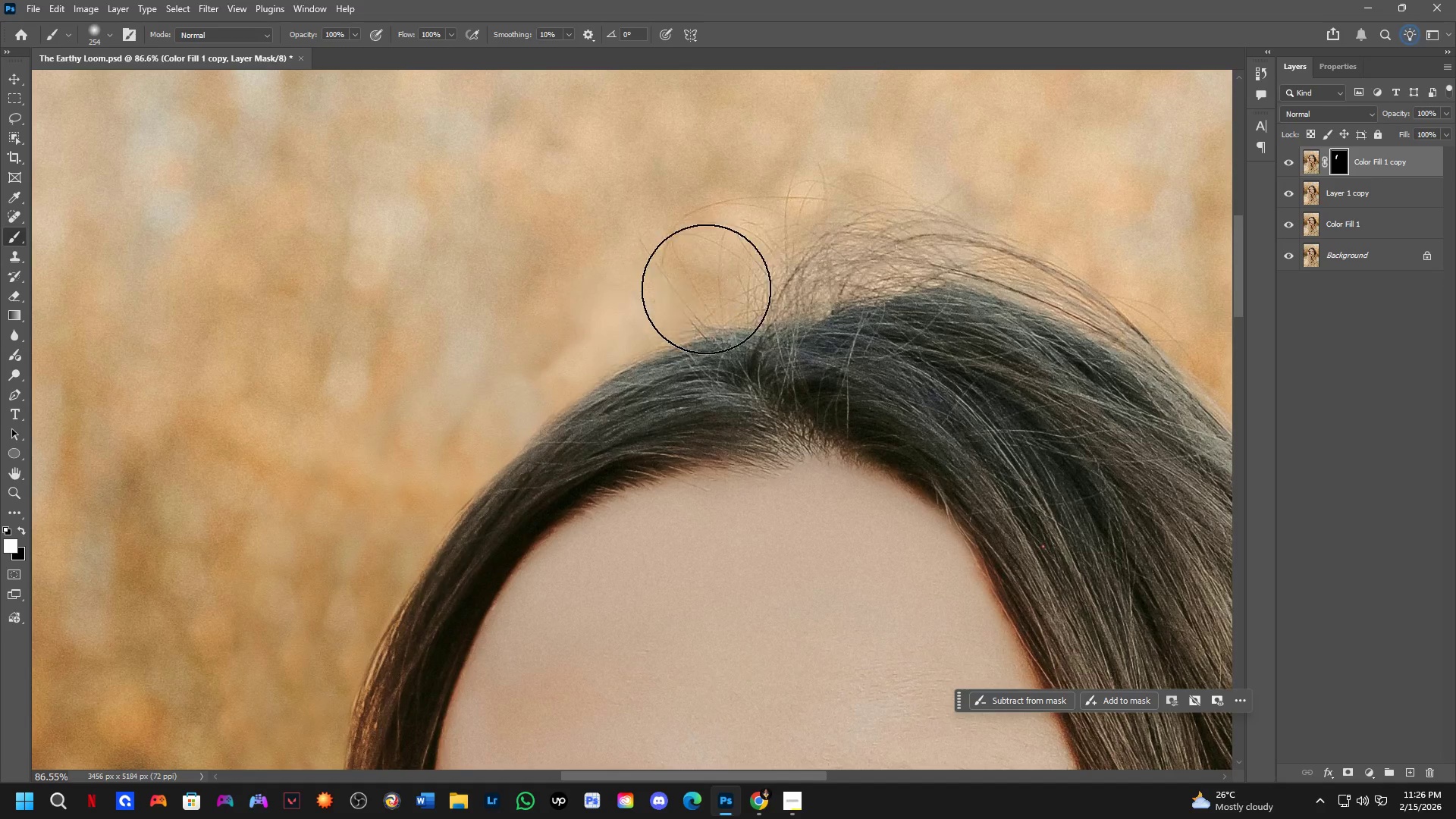 
left_click_drag(start_coordinate=[535, 328], to_coordinate=[372, 710])
 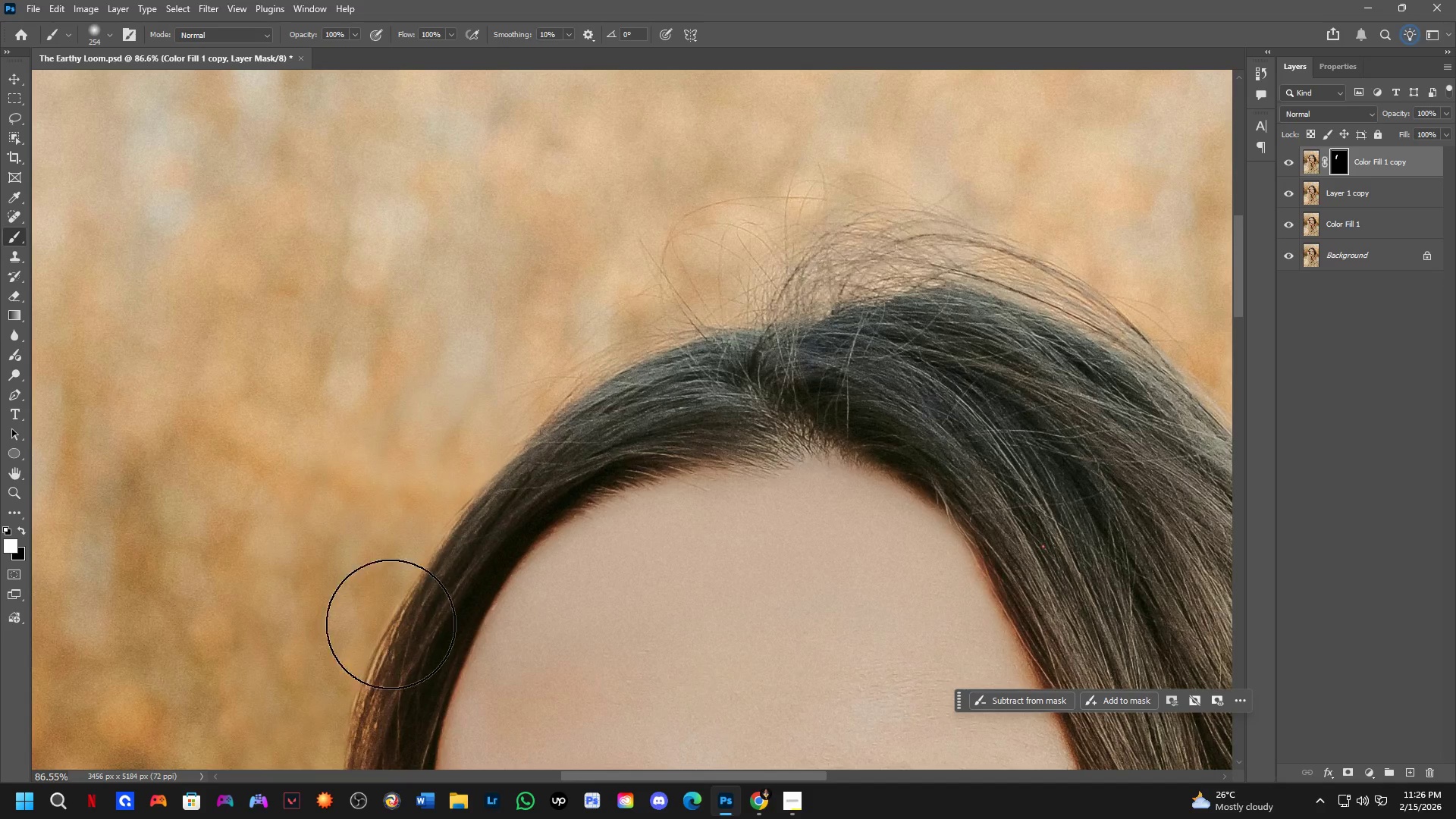 
left_click_drag(start_coordinate=[401, 597], to_coordinate=[840, 195])
 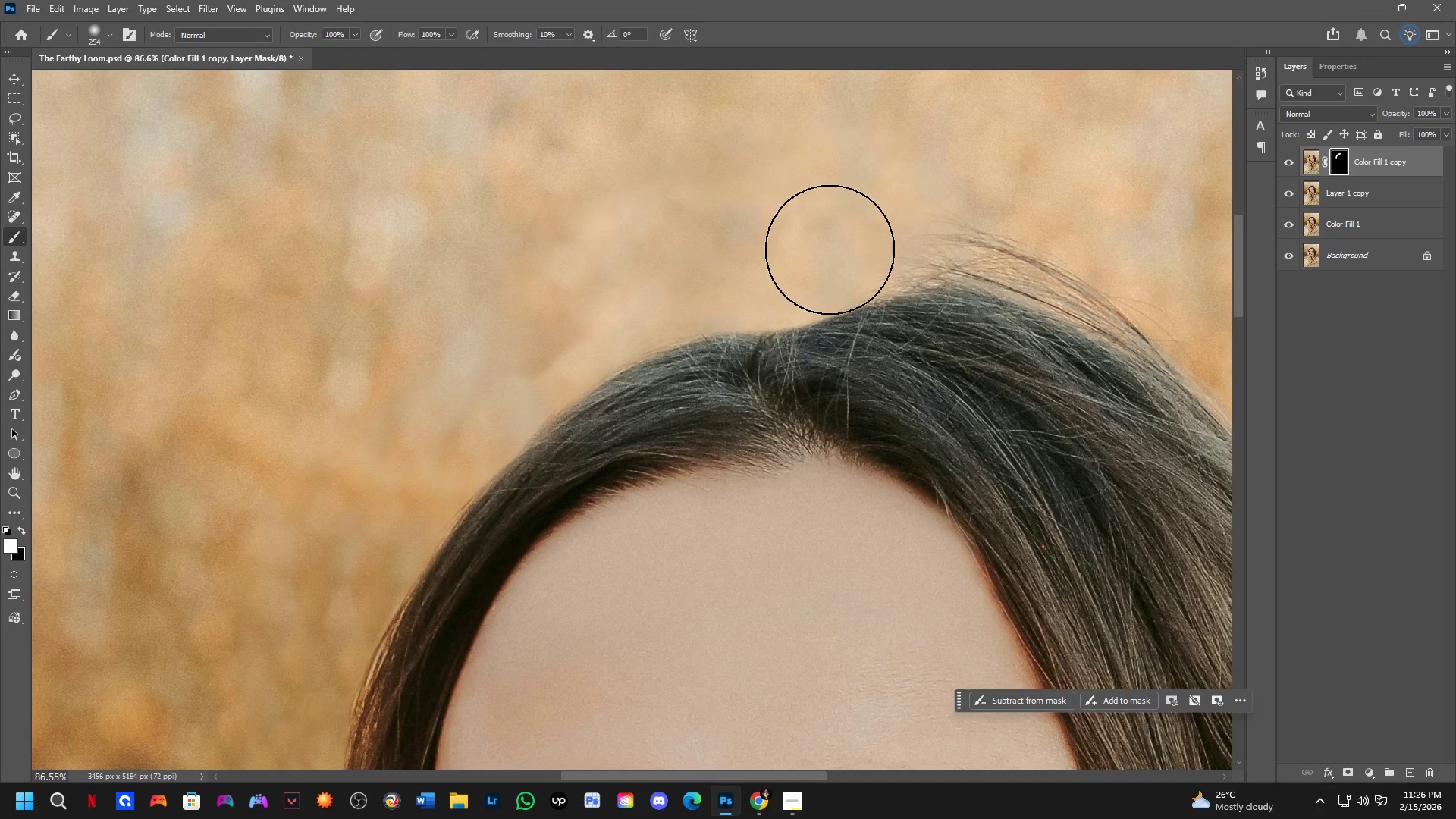 
hold_key(key=Space, duration=0.45)
 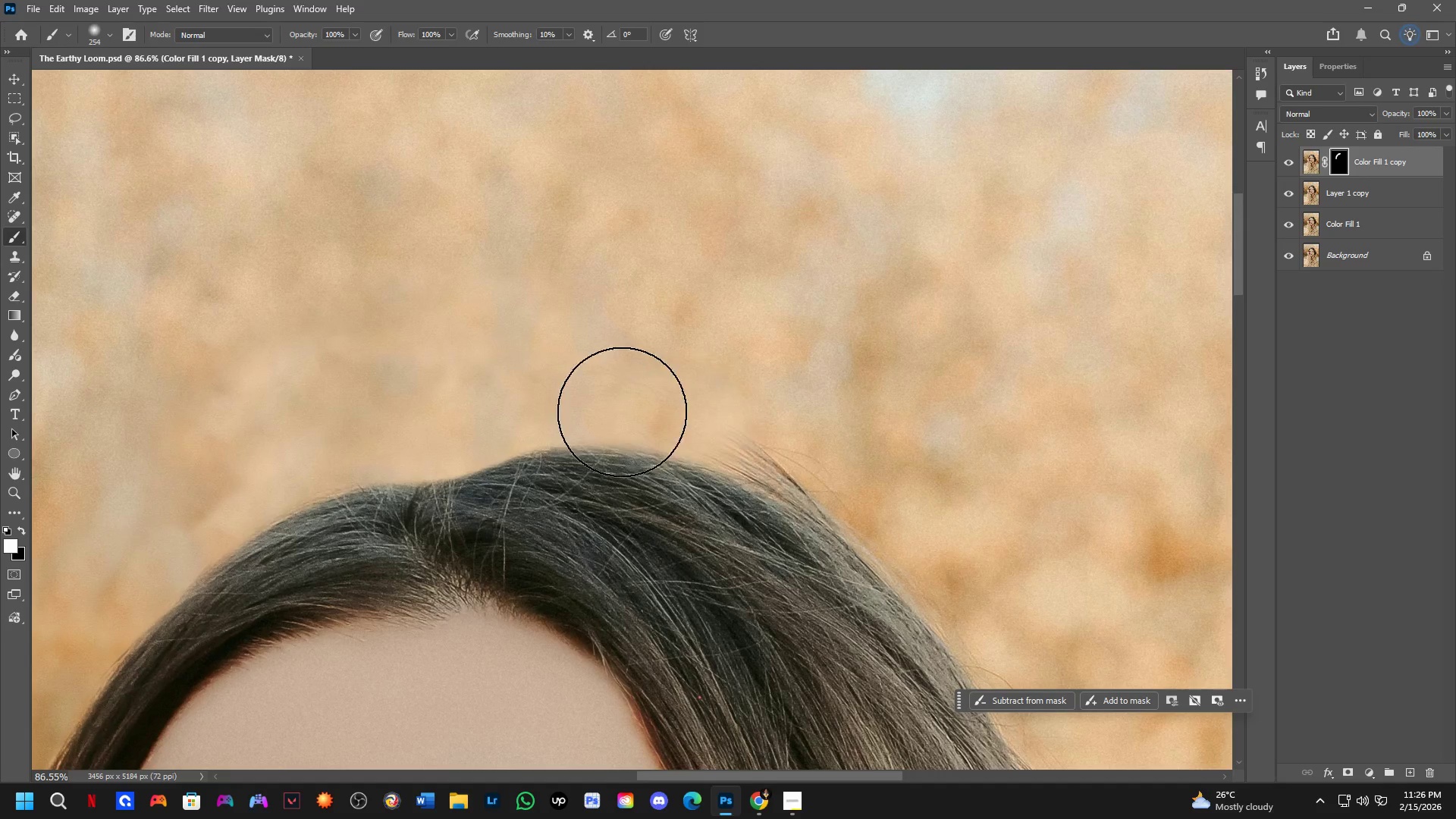 
left_click_drag(start_coordinate=[790, 299], to_coordinate=[447, 450])
 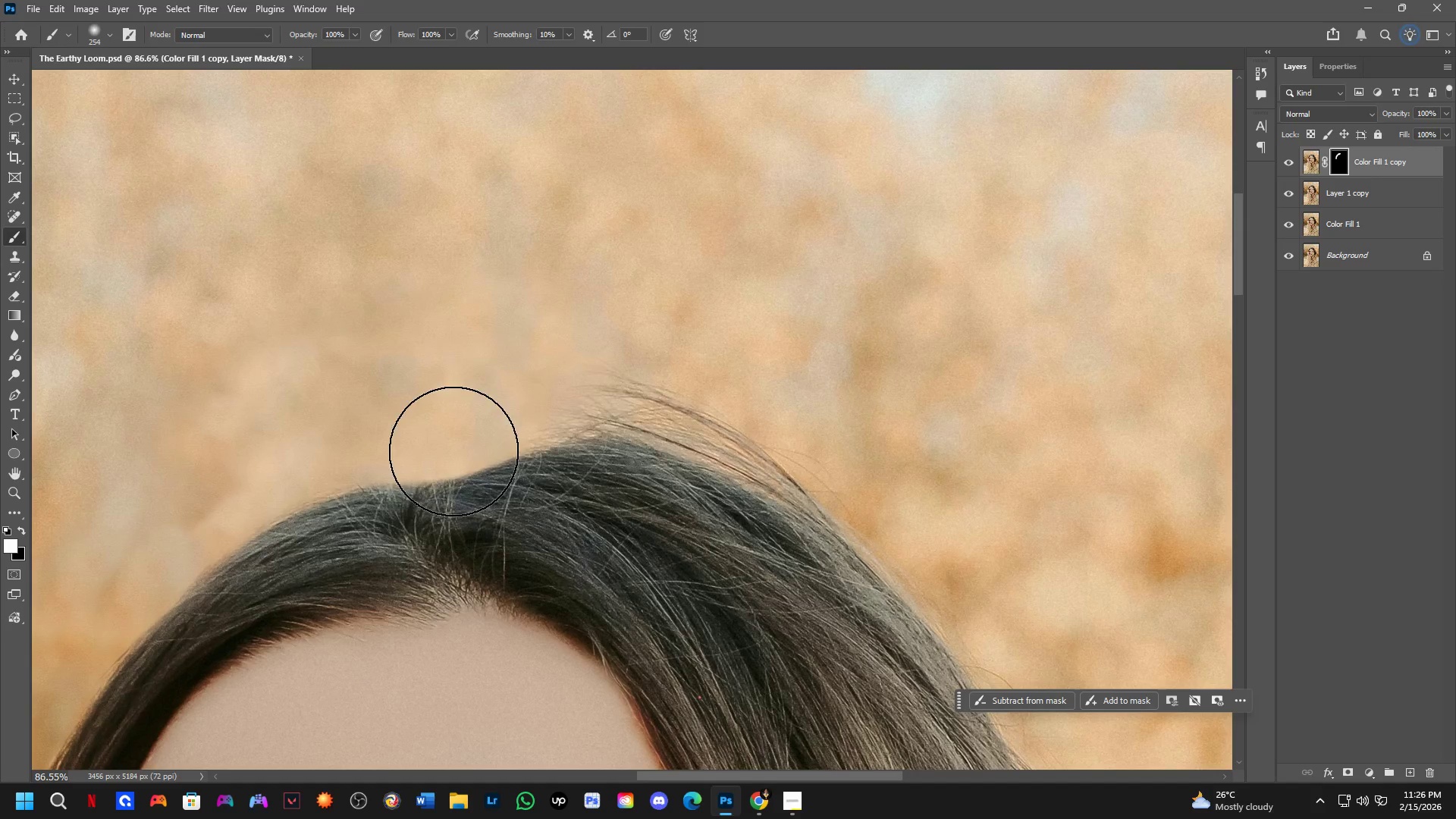 
left_click_drag(start_coordinate=[482, 451], to_coordinate=[861, 525])
 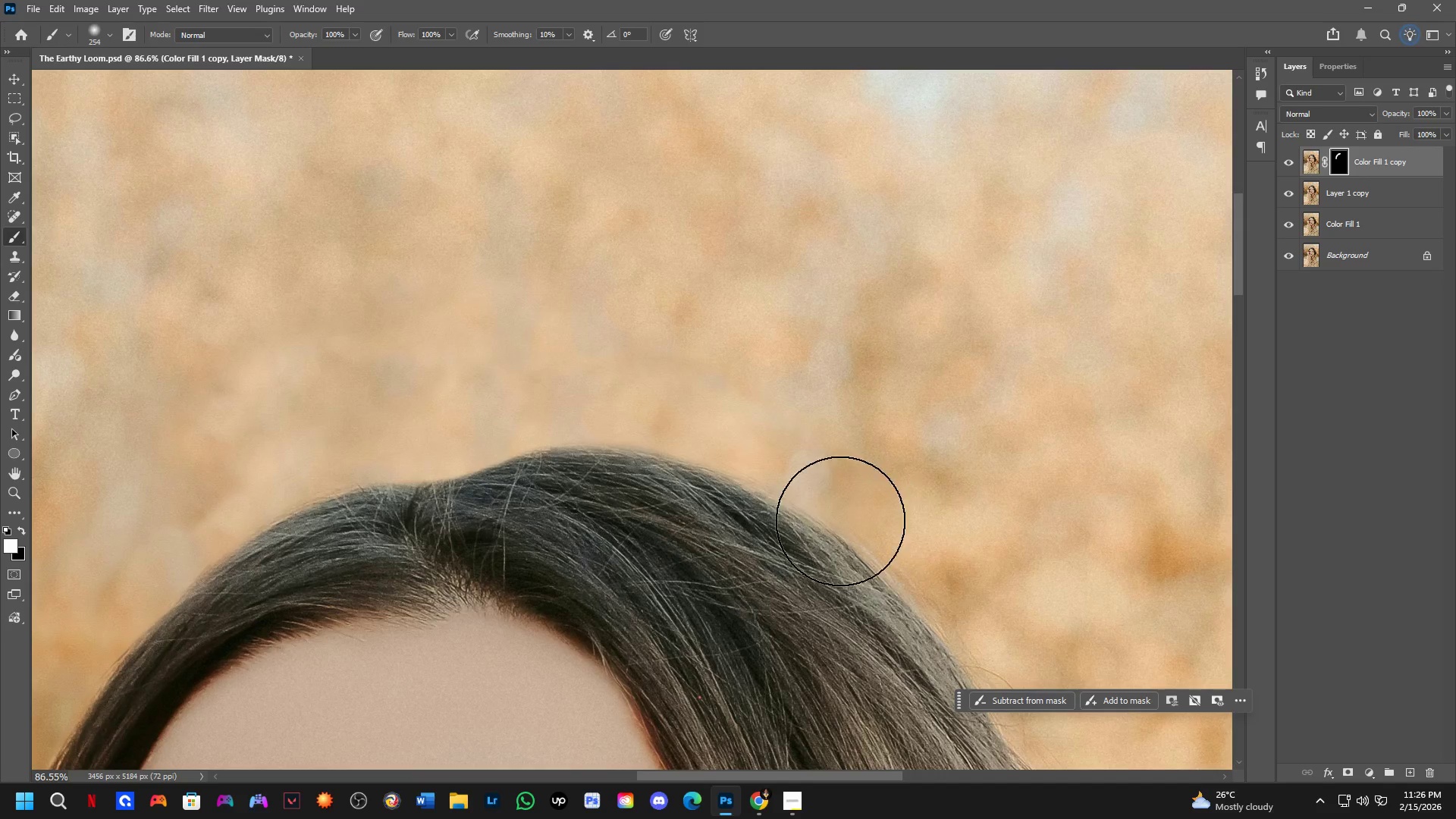 
hold_key(key=Space, duration=0.47)
 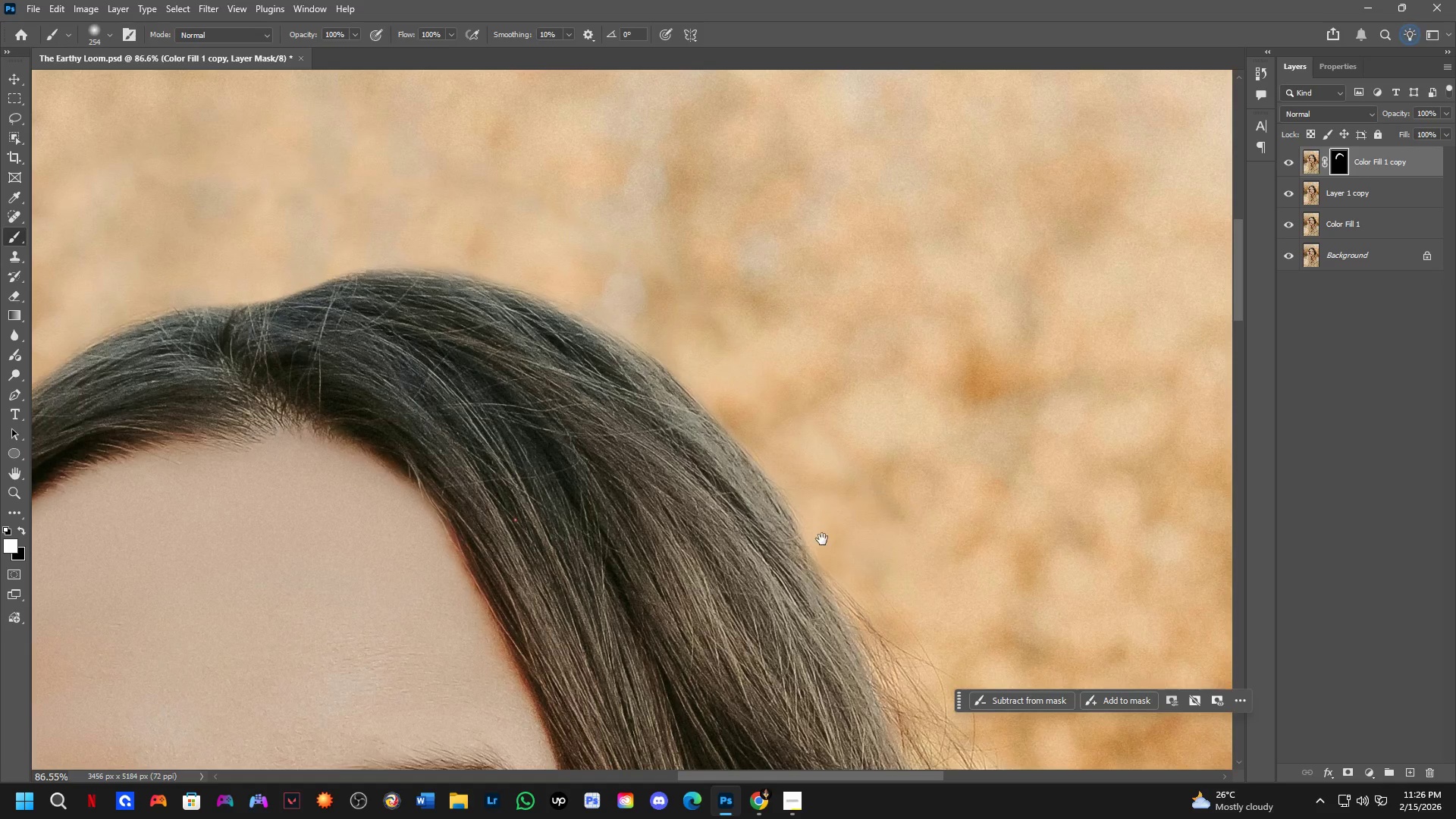 
left_click_drag(start_coordinate=[774, 499], to_coordinate=[593, 325])
 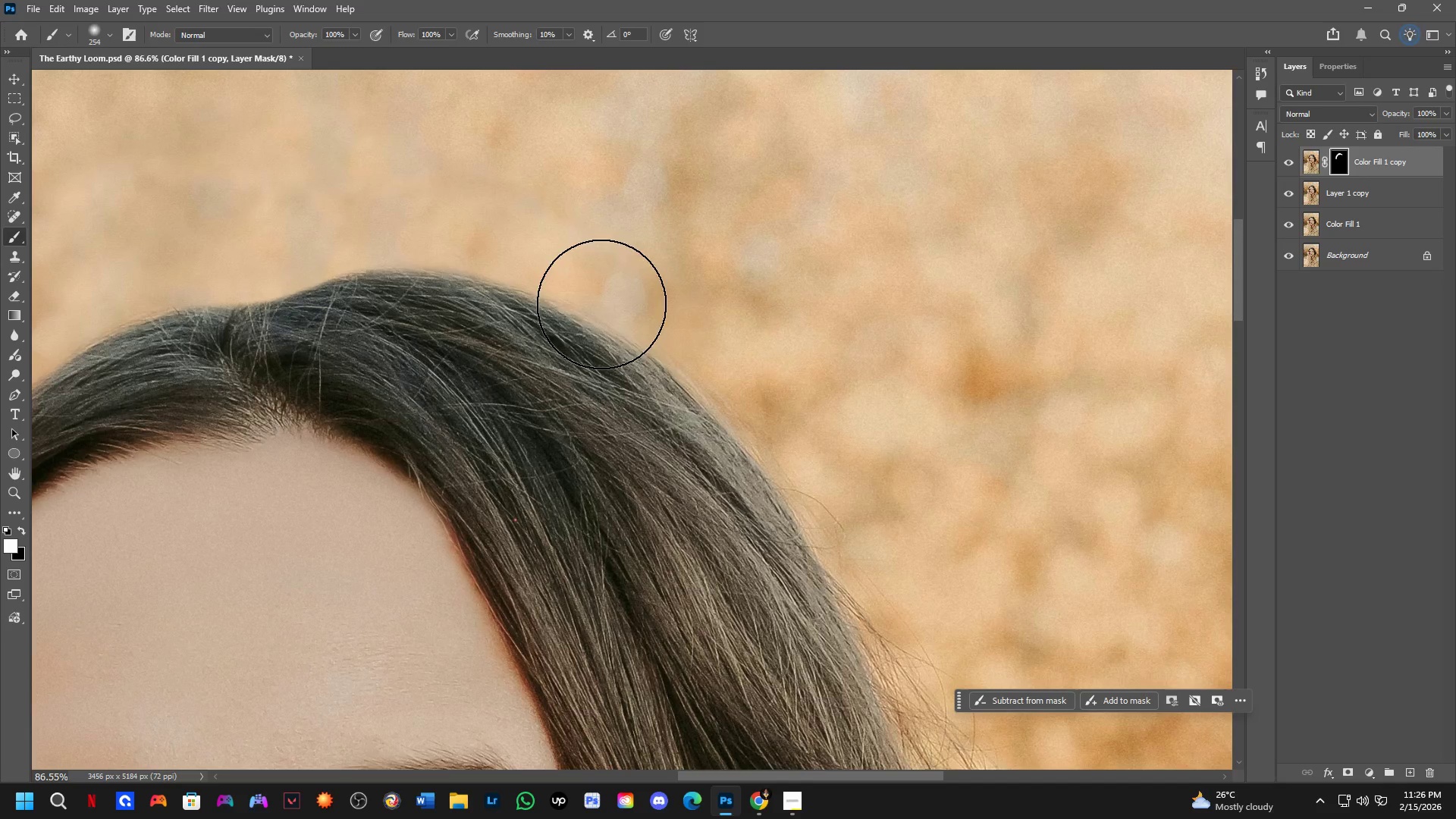 
left_click_drag(start_coordinate=[623, 315], to_coordinate=[879, 566])
 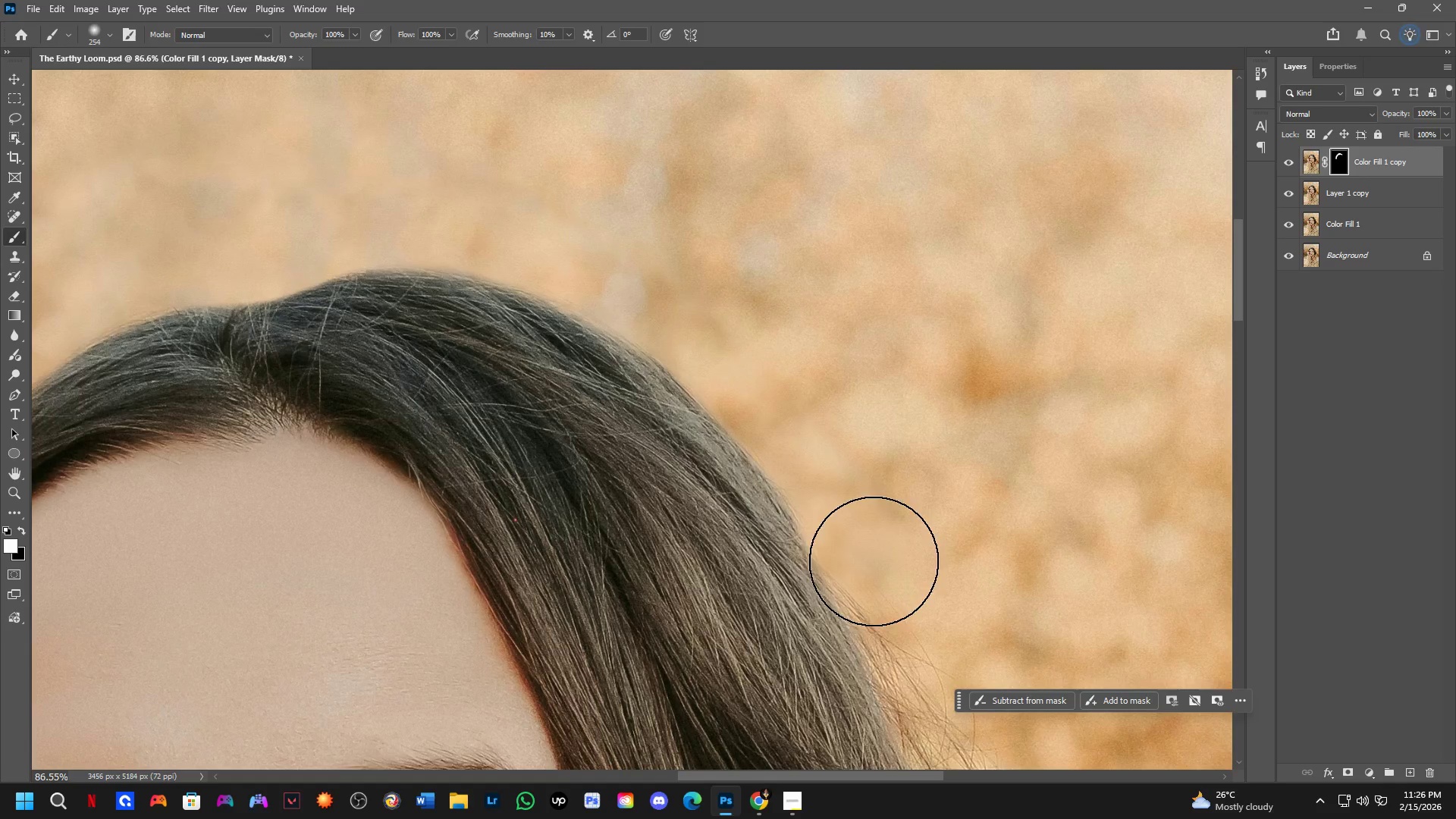 
hold_key(key=Space, duration=0.52)
 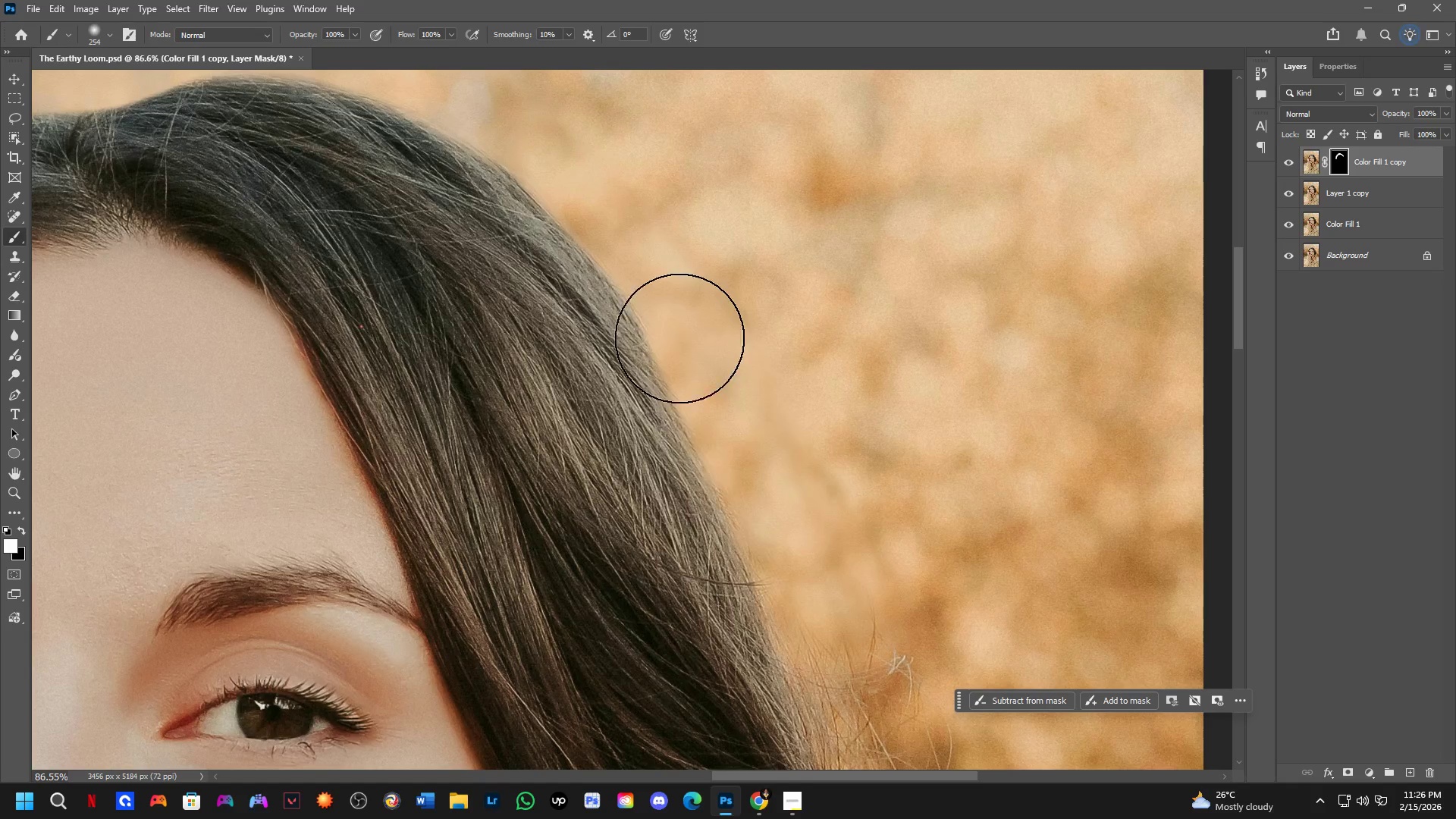 
left_click_drag(start_coordinate=[764, 500], to_coordinate=[610, 307])
 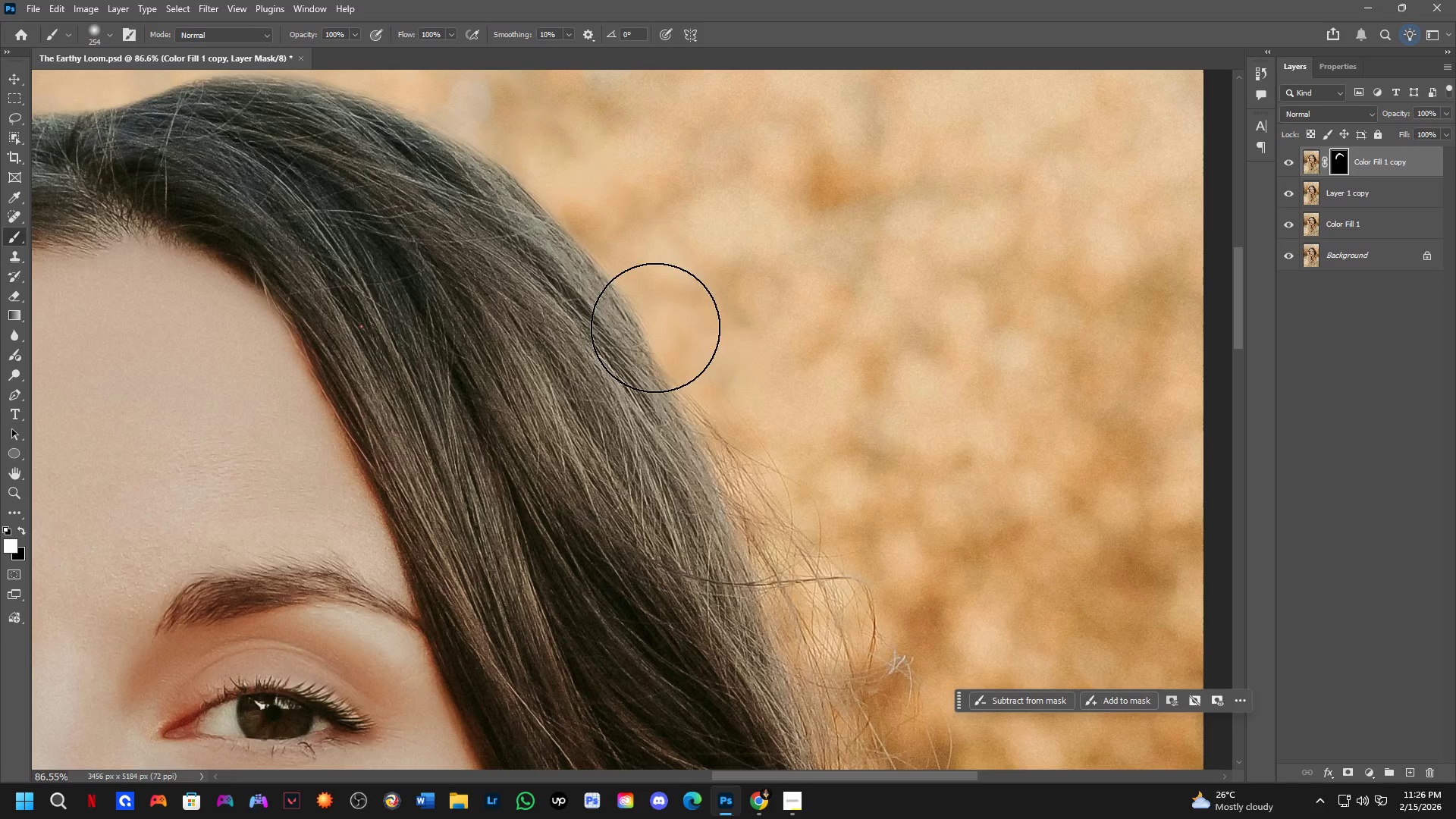 
left_click_drag(start_coordinate=[688, 363], to_coordinate=[893, 636])
 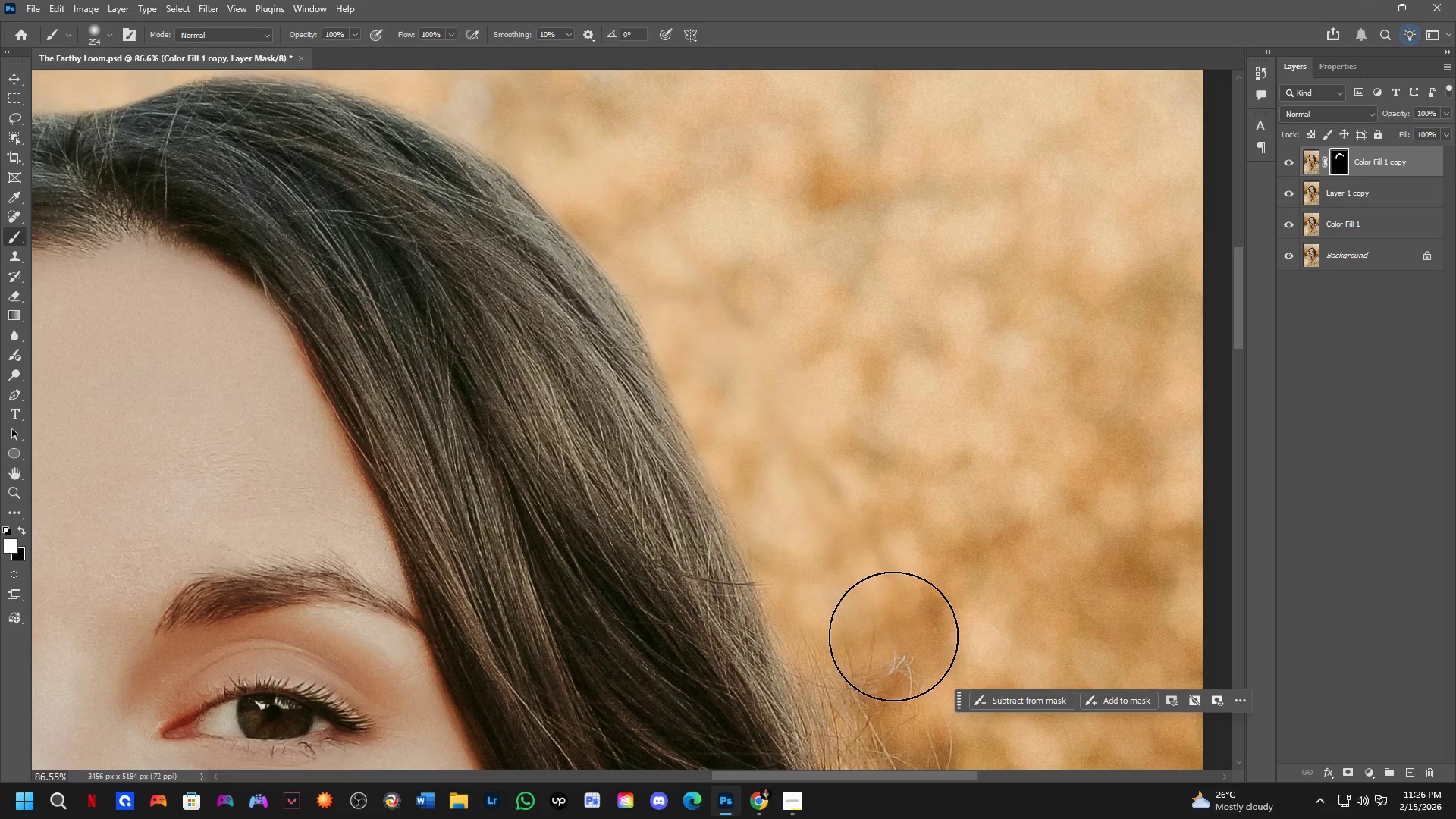 
hold_key(key=Space, duration=0.55)
 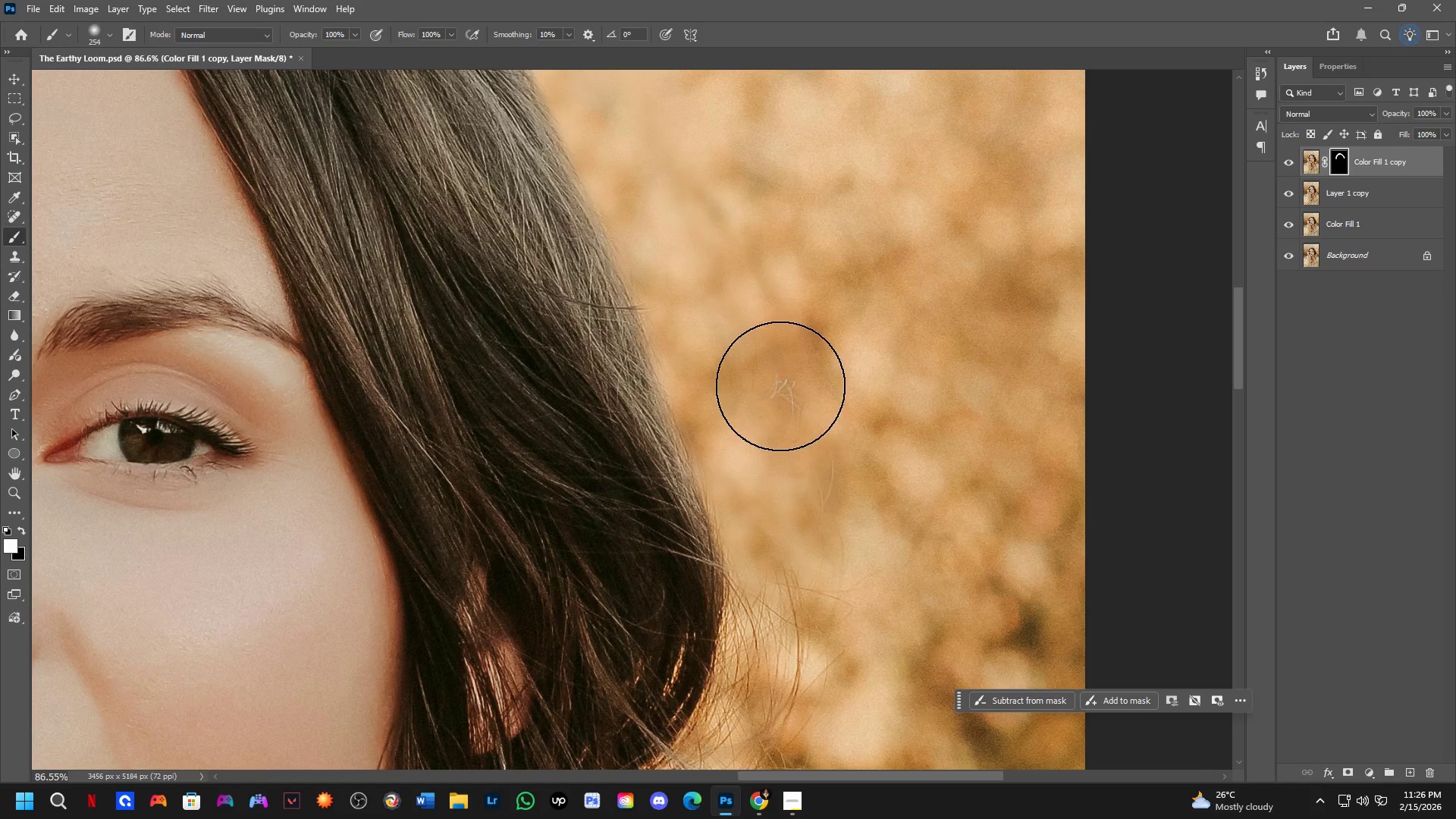 
left_click_drag(start_coordinate=[813, 610], to_coordinate=[695, 334])
 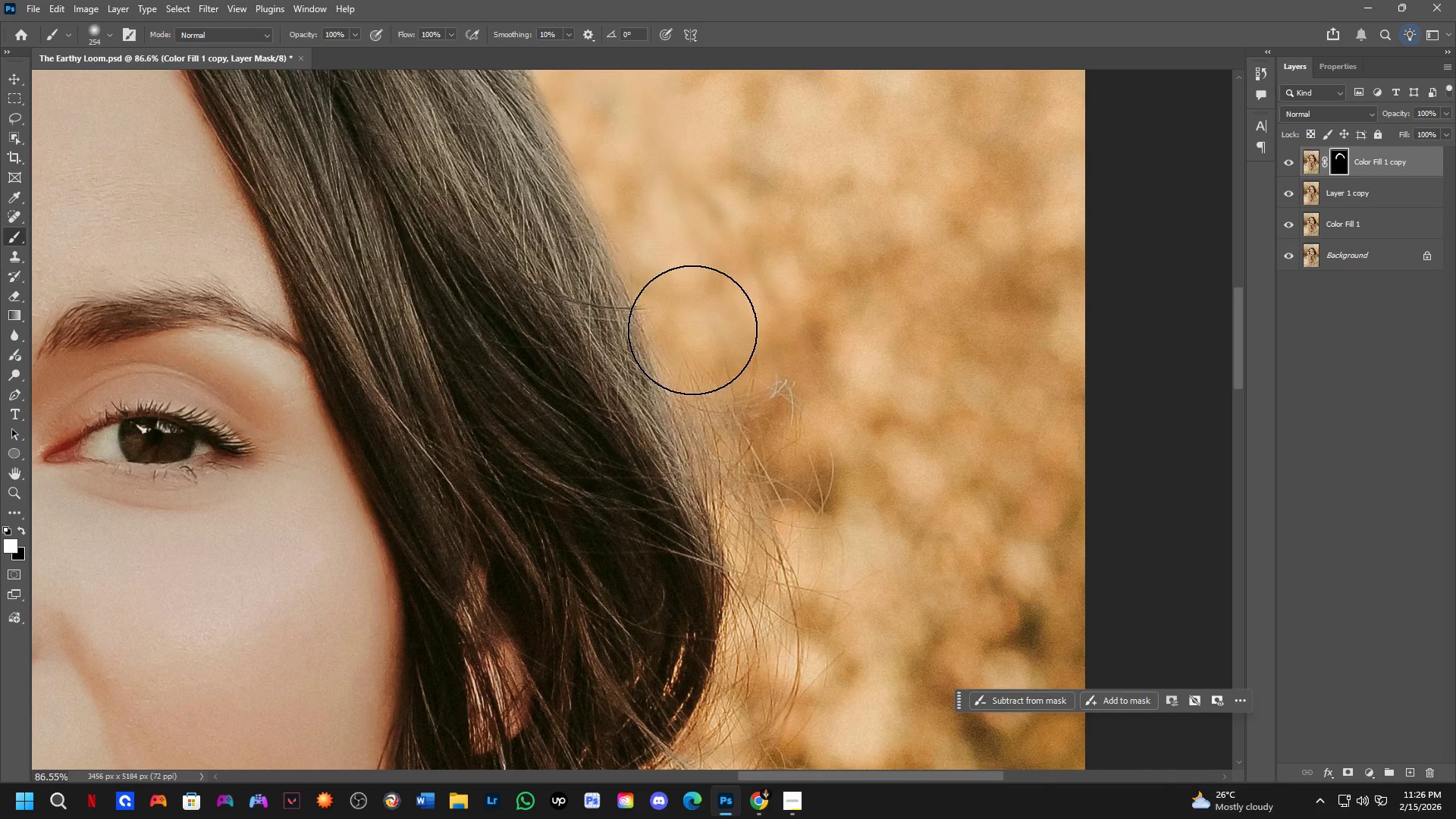 
left_click_drag(start_coordinate=[692, 331], to_coordinate=[827, 519])
 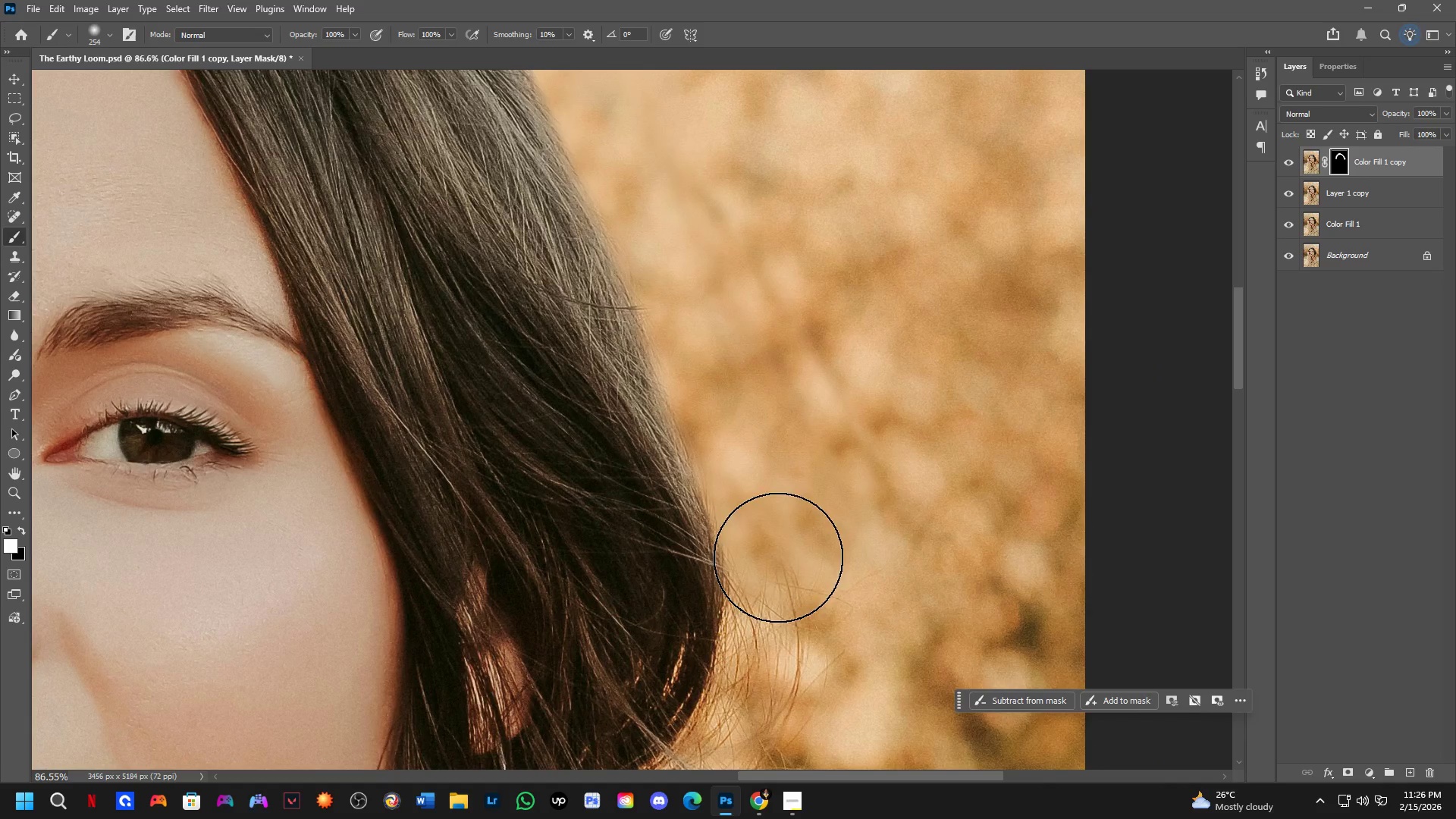 
hold_key(key=Space, duration=0.56)
 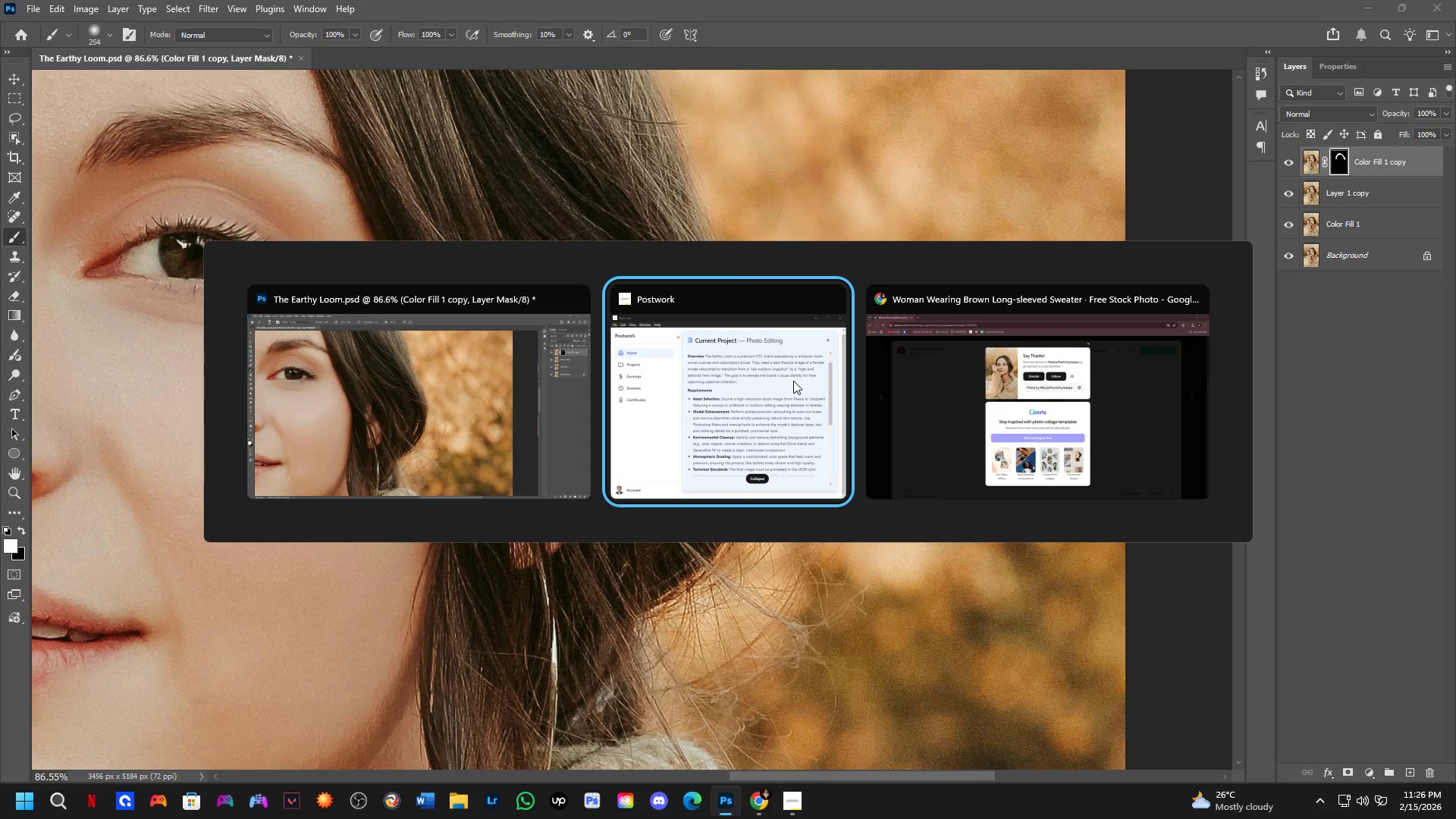 
left_click_drag(start_coordinate=[774, 560], to_coordinate=[814, 375])
 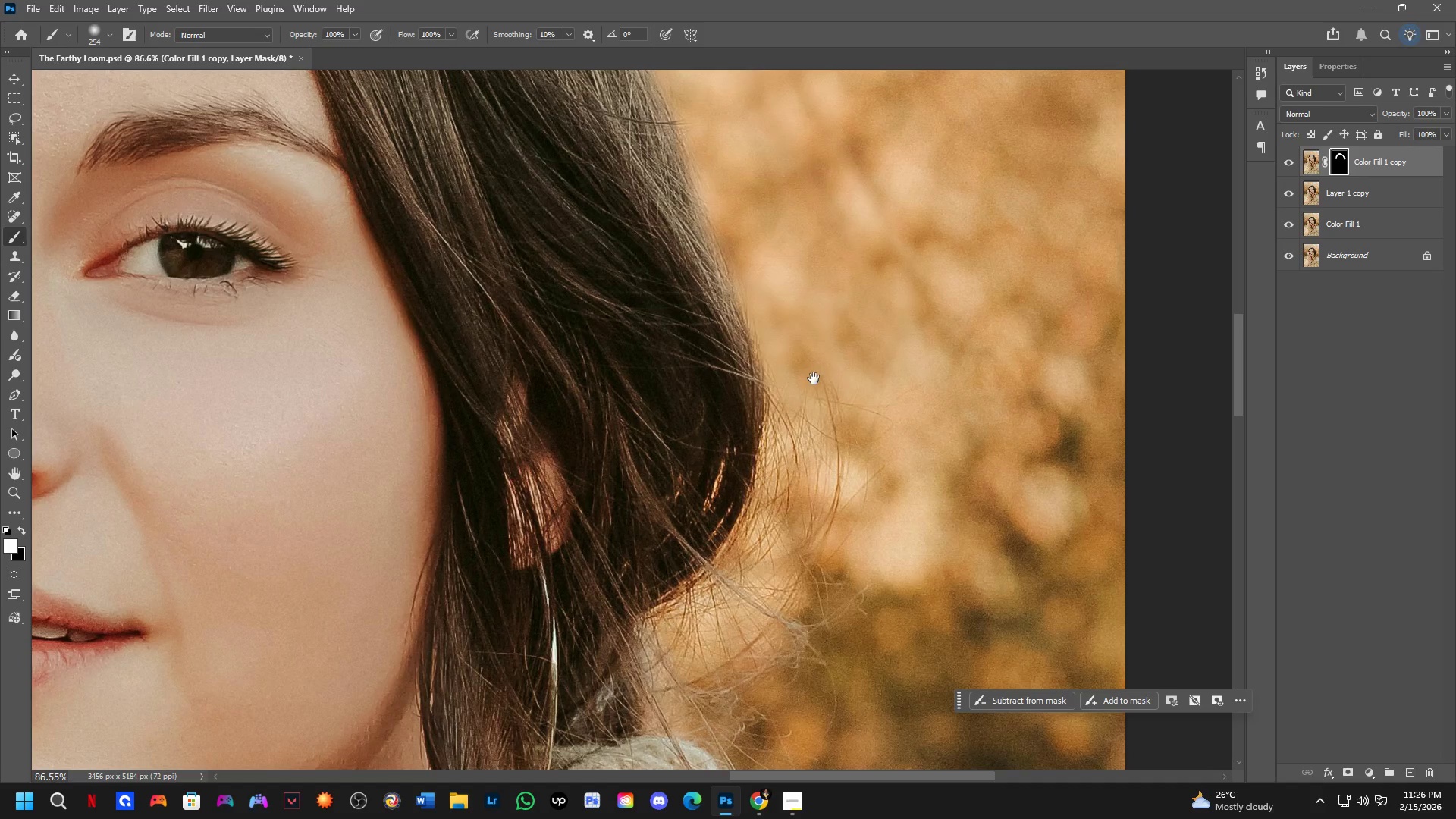 
hold_key(key=Space, duration=7.75)
 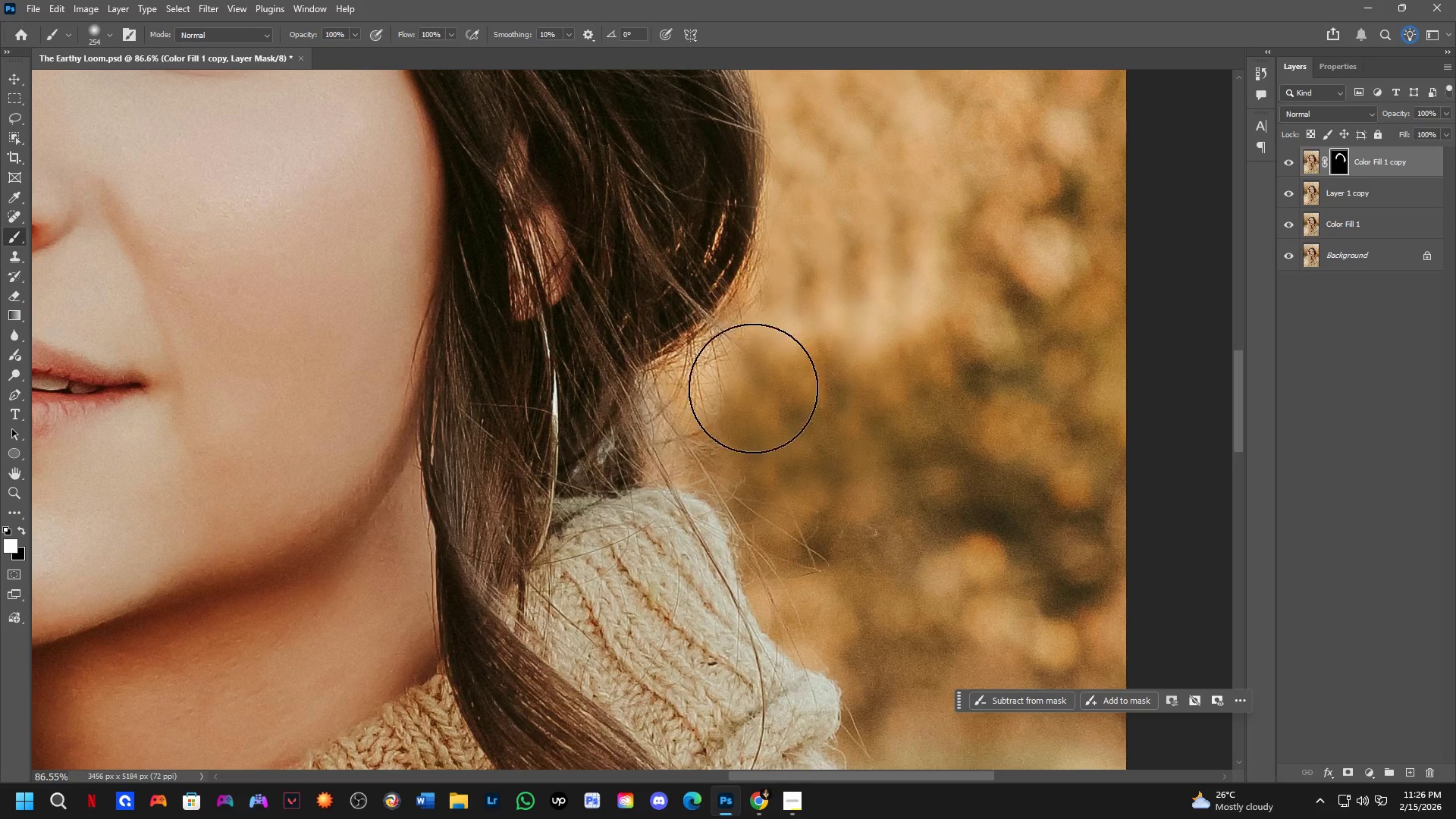 
key(Alt+Tab)